 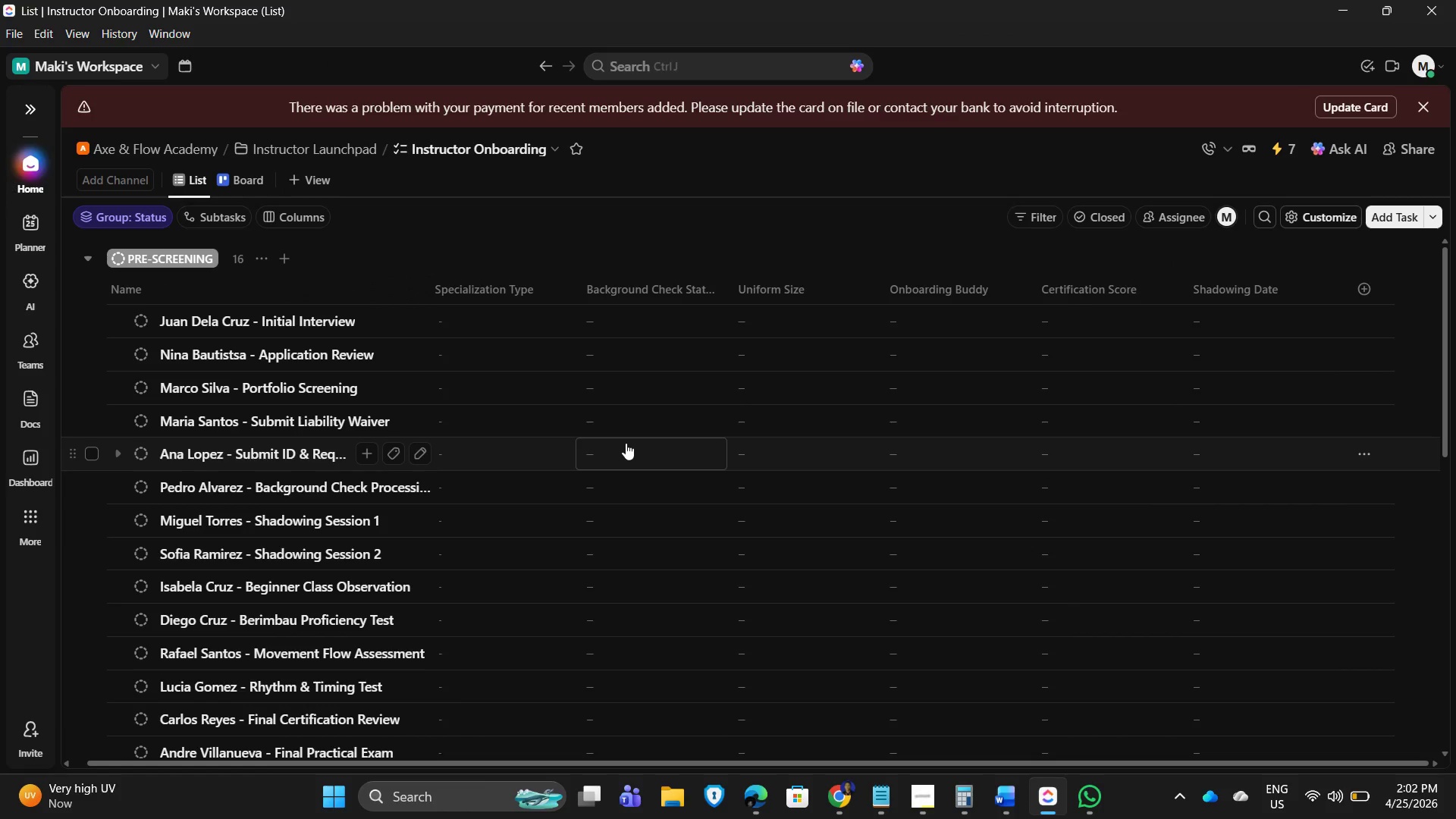 
scroll: coordinate [532, 501], scroll_direction: down, amount: 6.0
 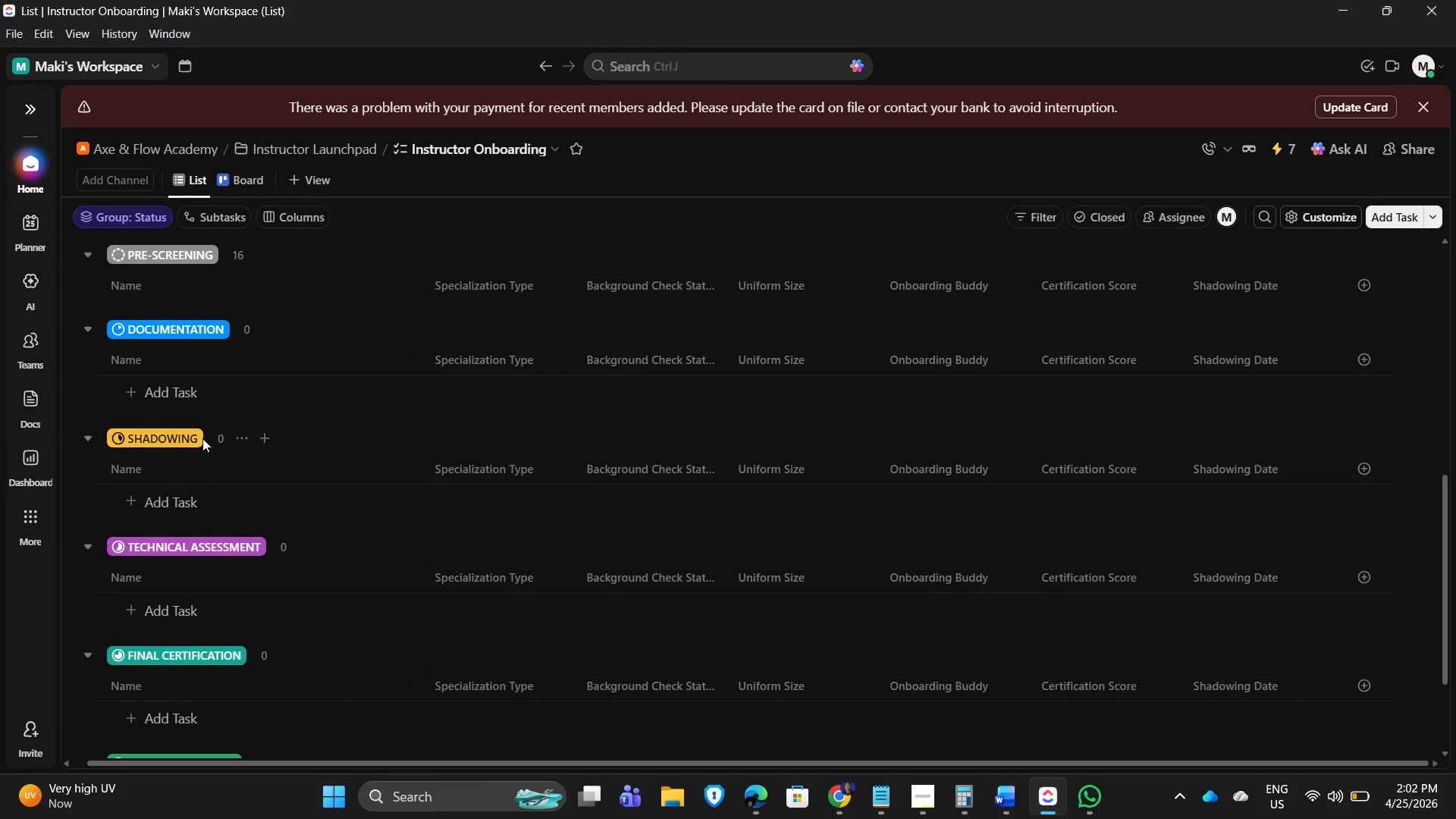 
scroll: coordinate [295, 488], scroll_direction: up, amount: 2.0
 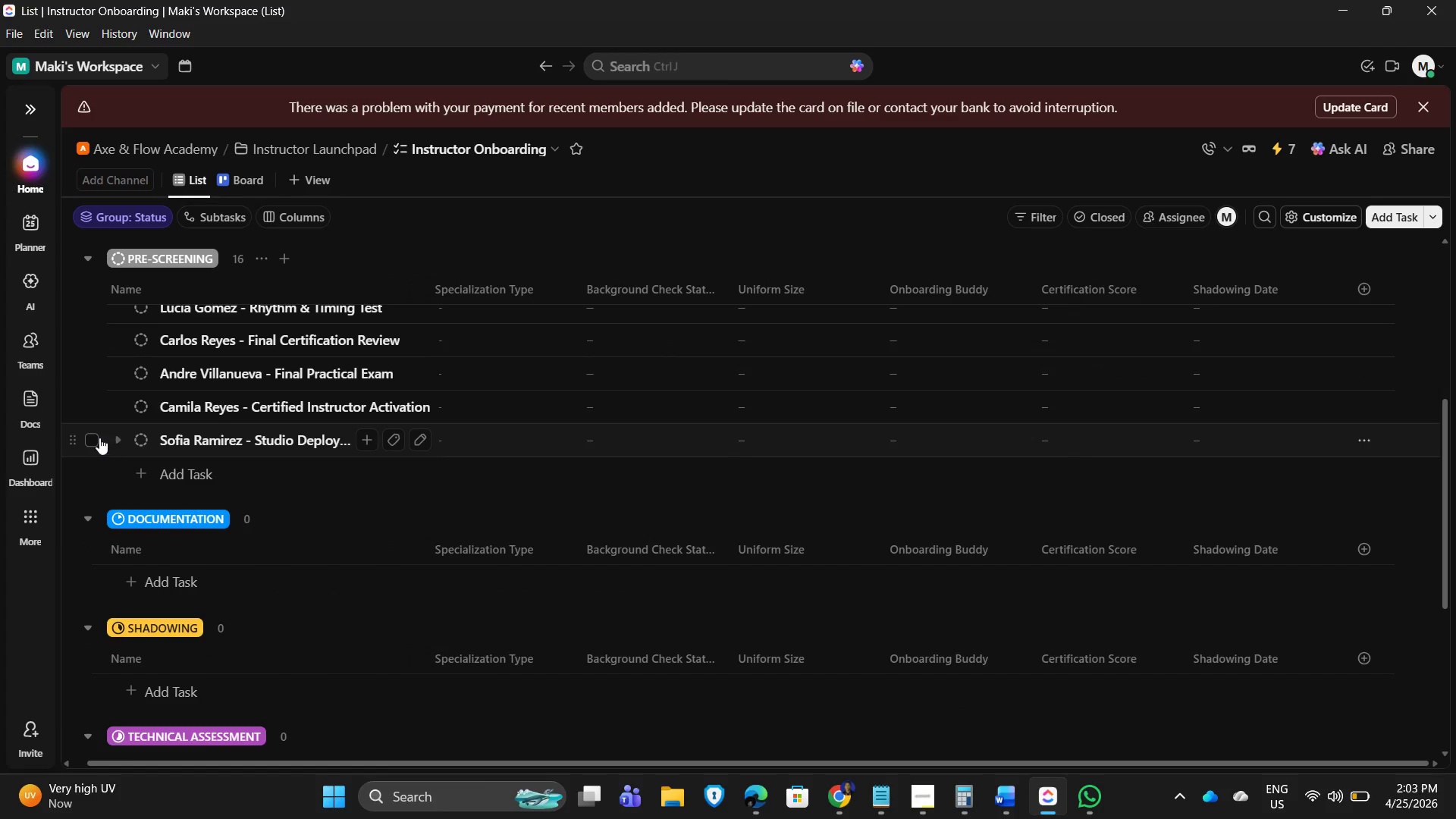 
left_click([86, 439])
 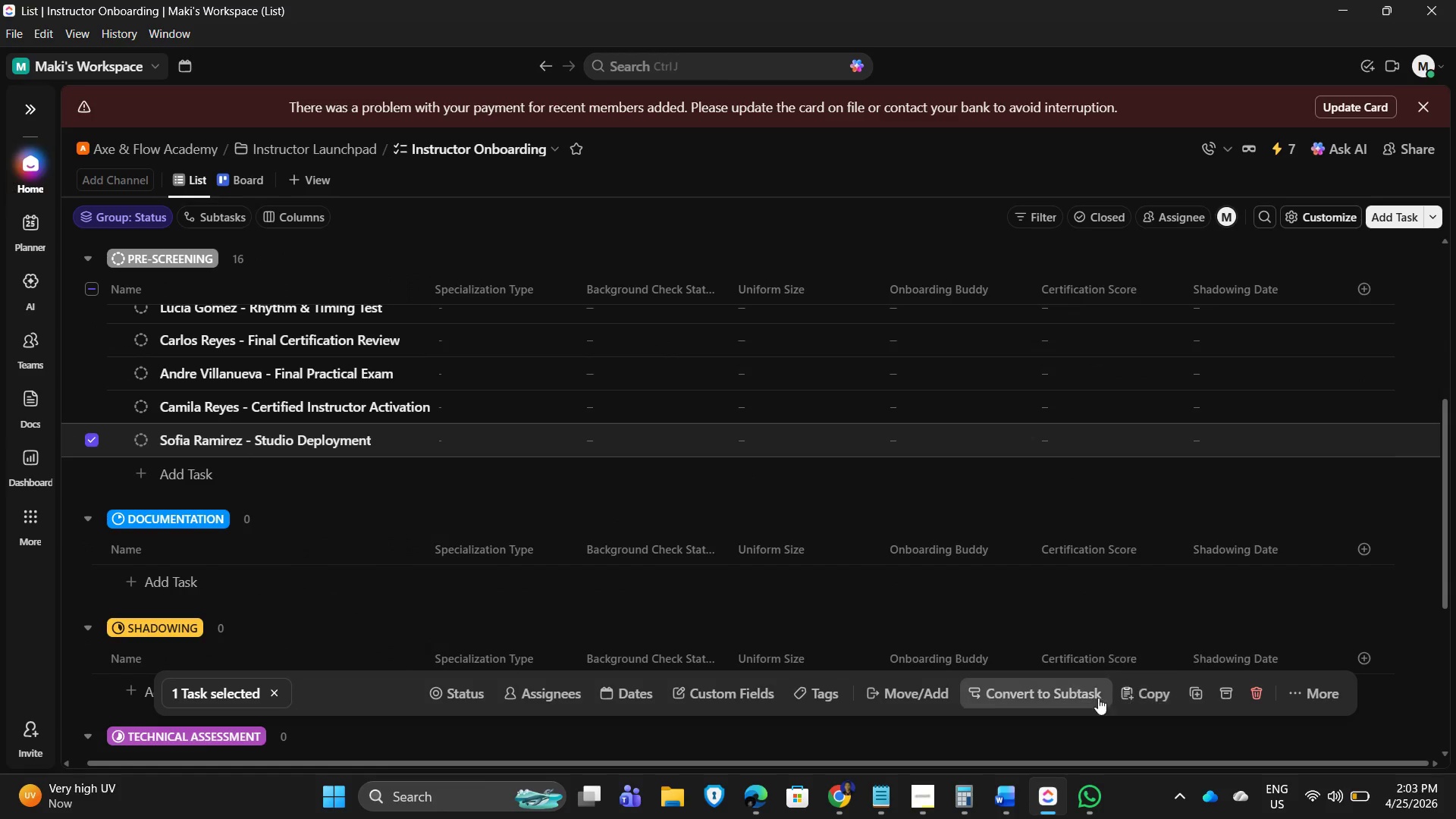 
wait(5.49)
 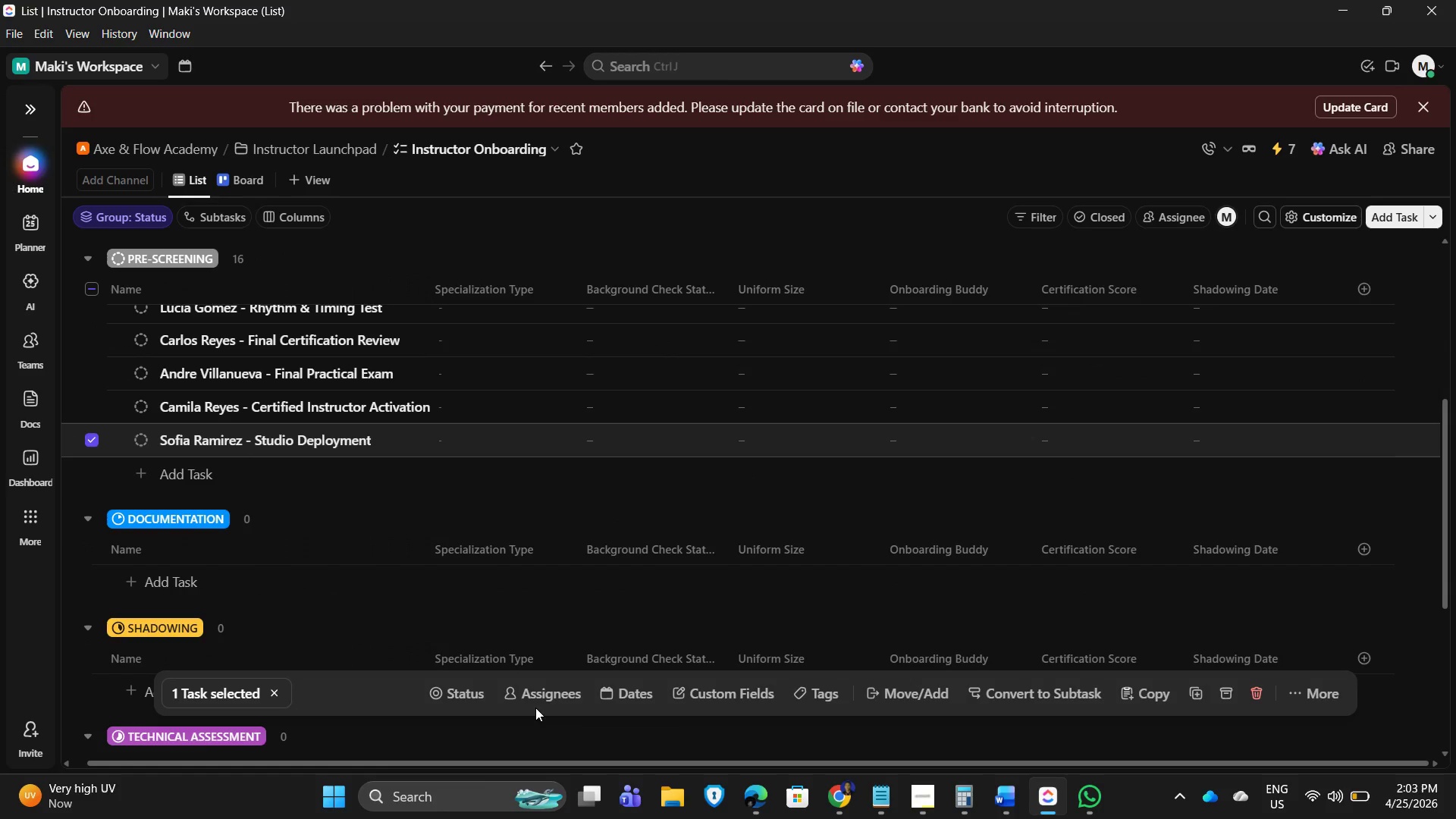 
mouse_move([1131, 689])
 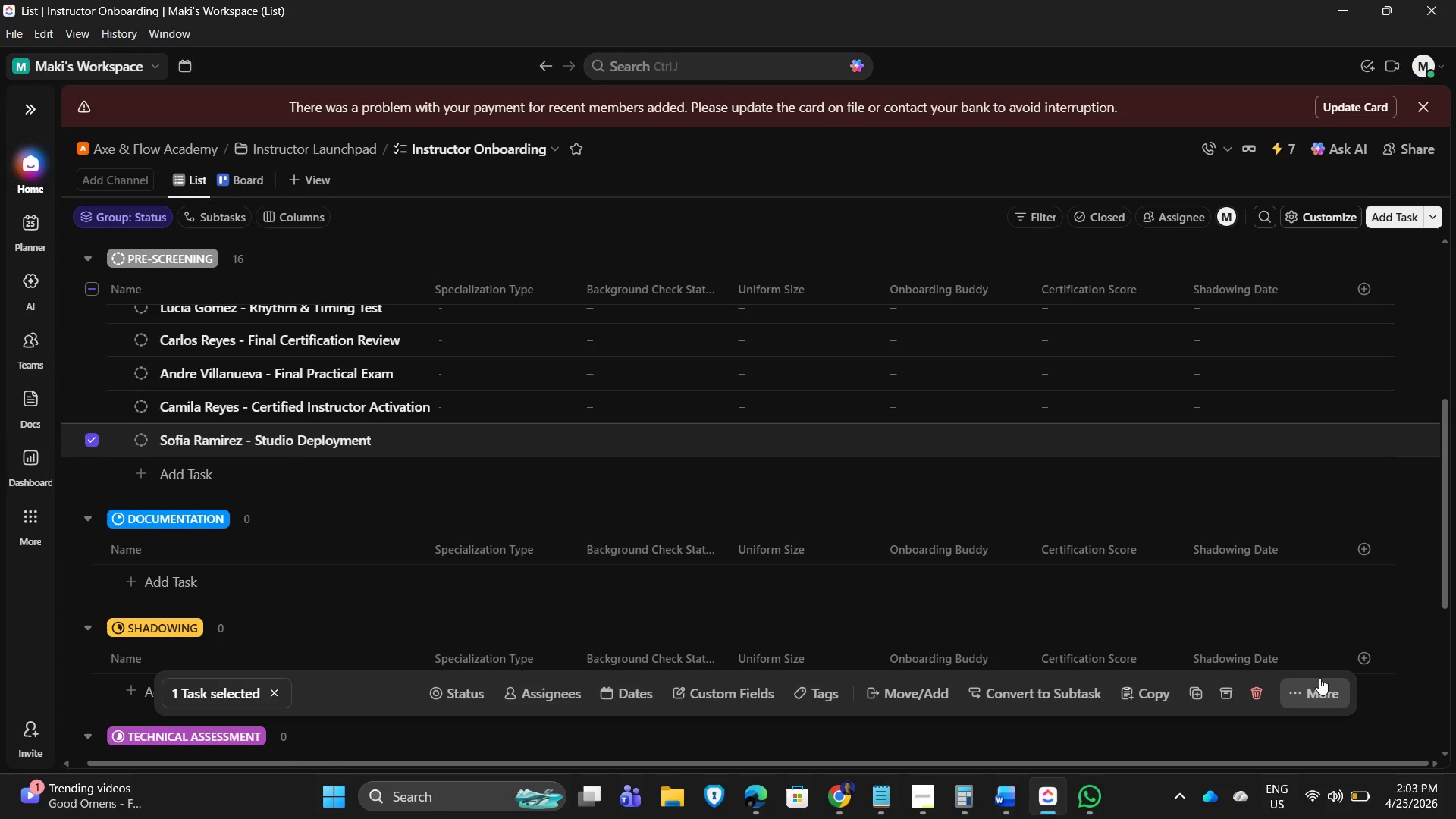 
left_click([1319, 677])
 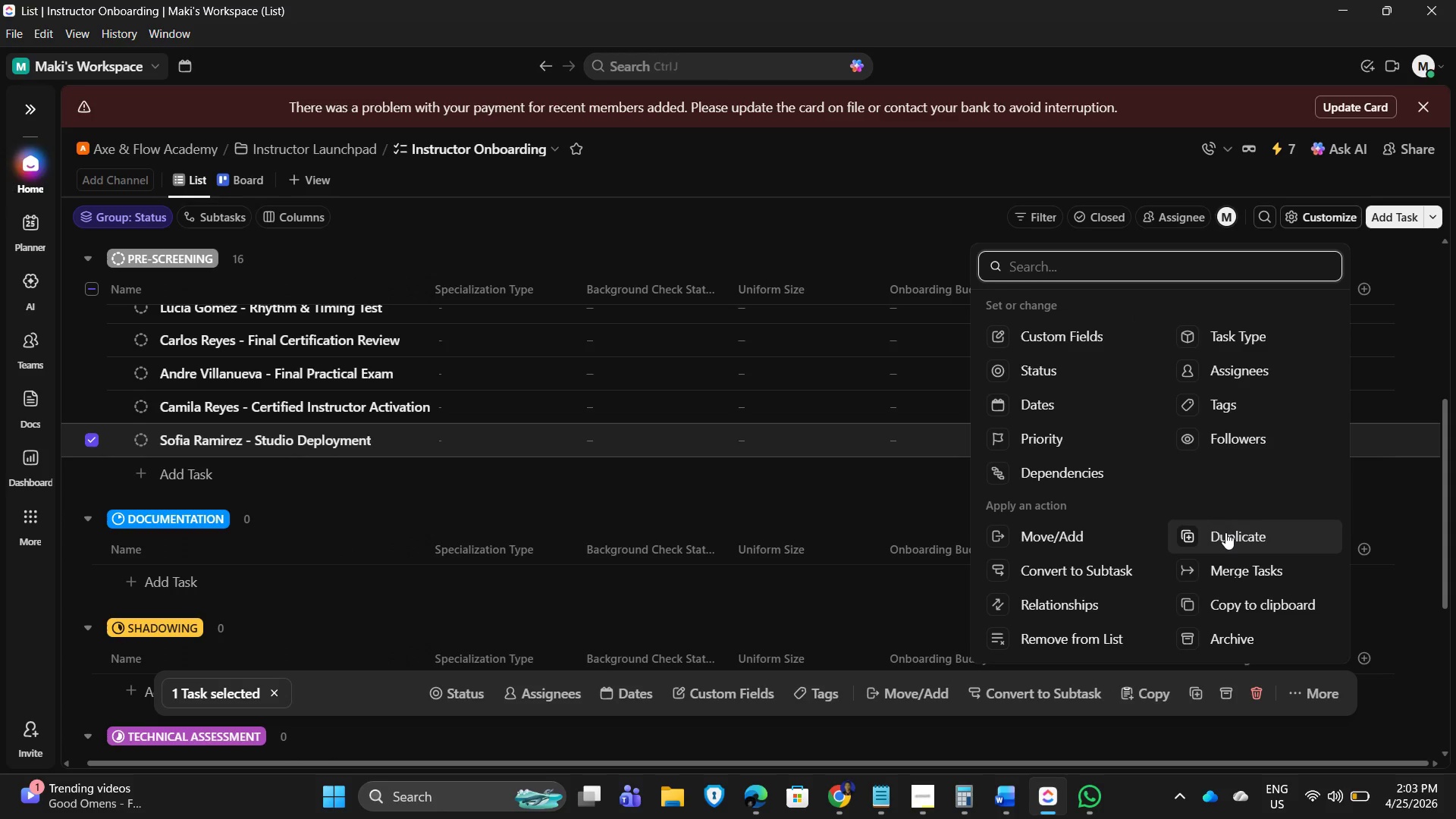 
left_click([1225, 532])
 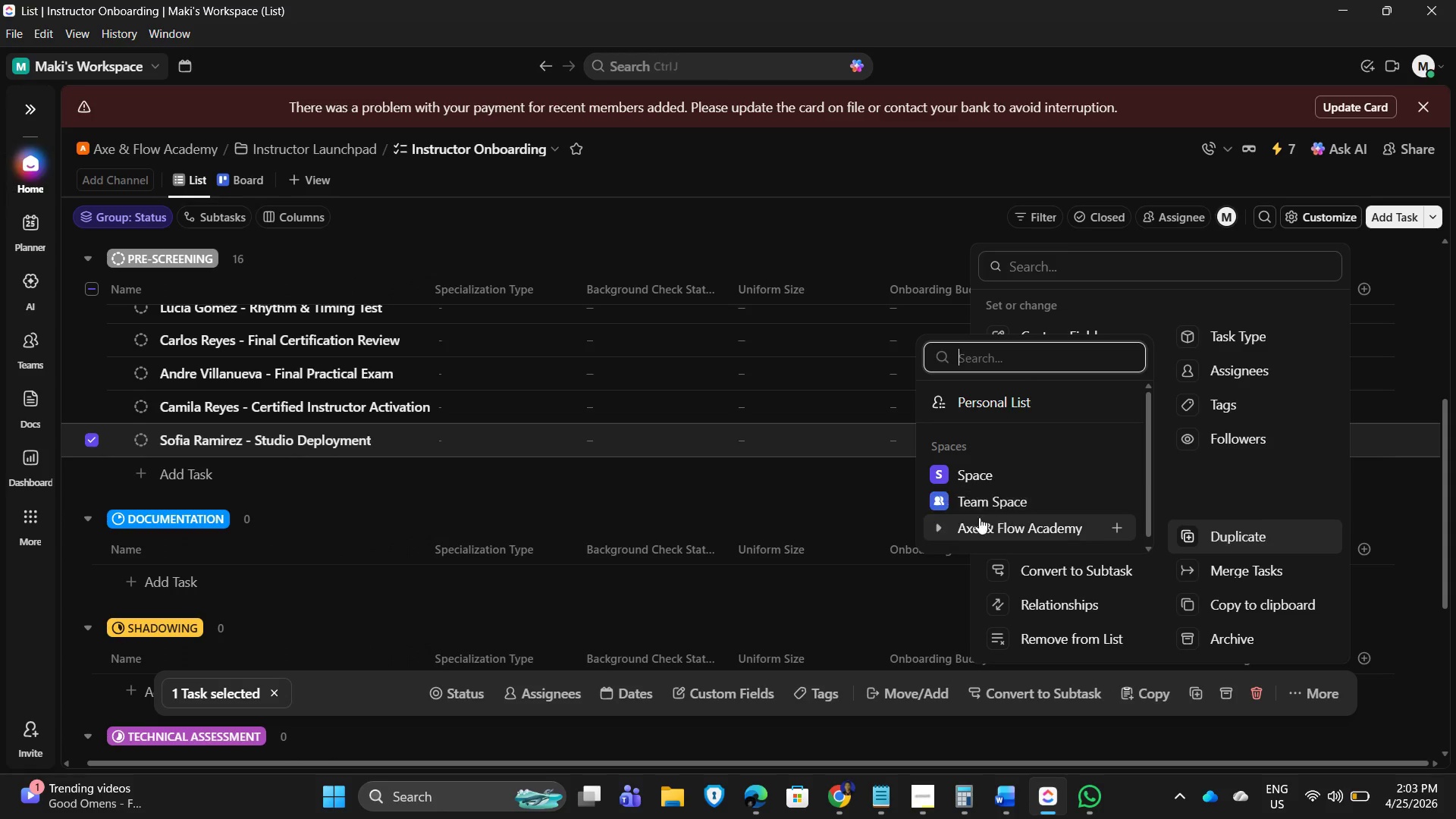 
left_click([937, 530])
 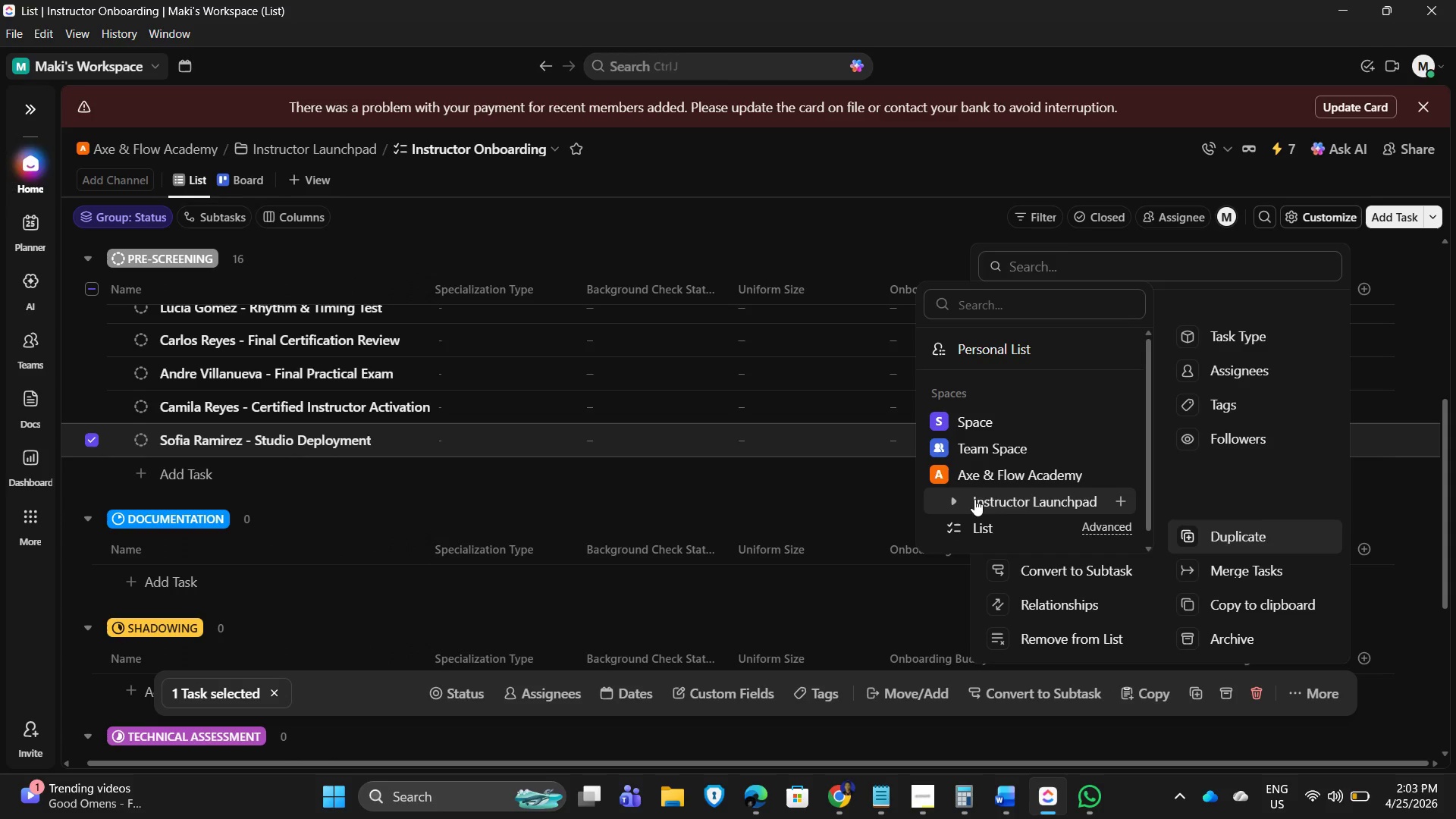 
left_click([956, 499])
 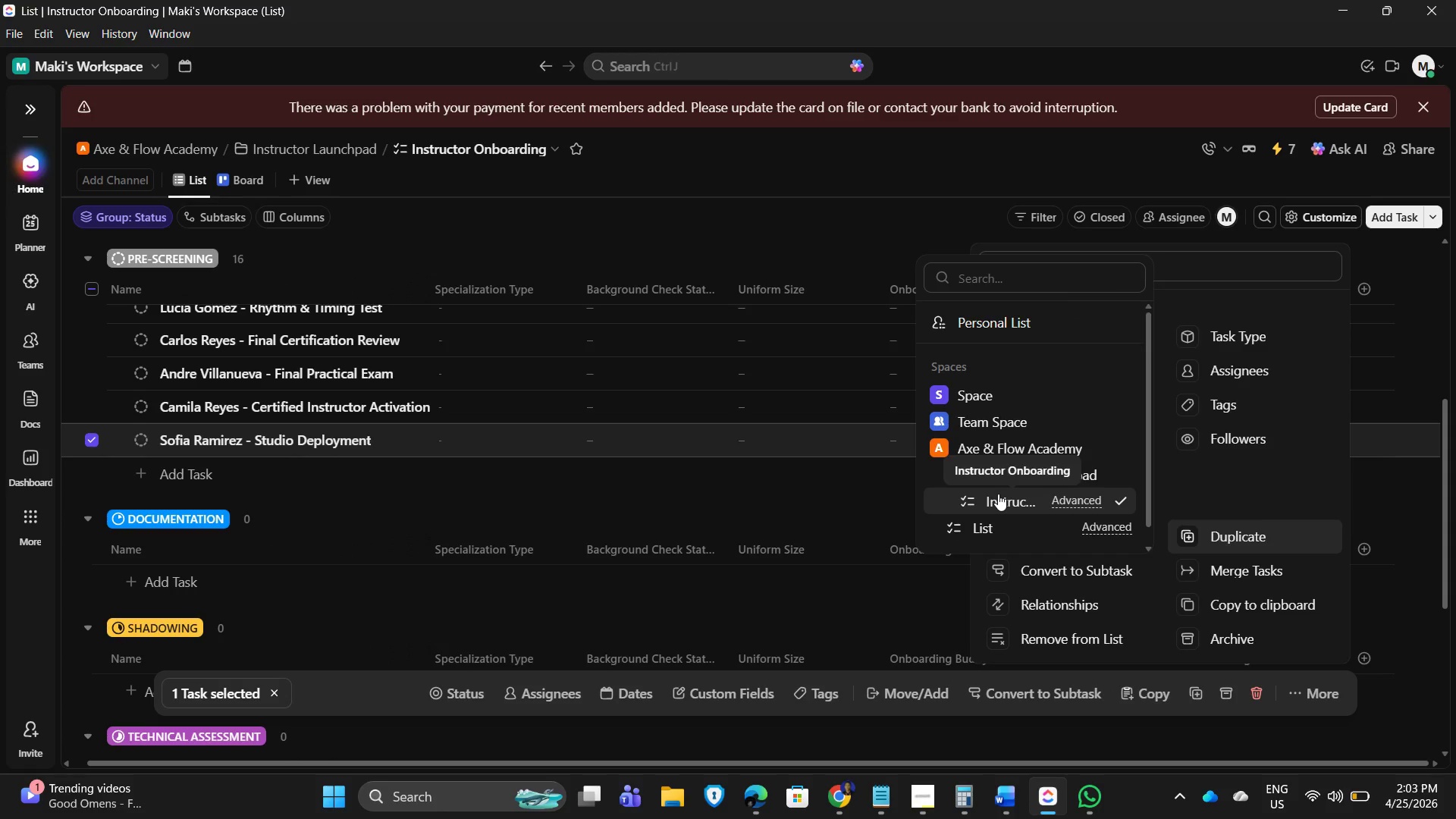 
left_click([998, 494])
 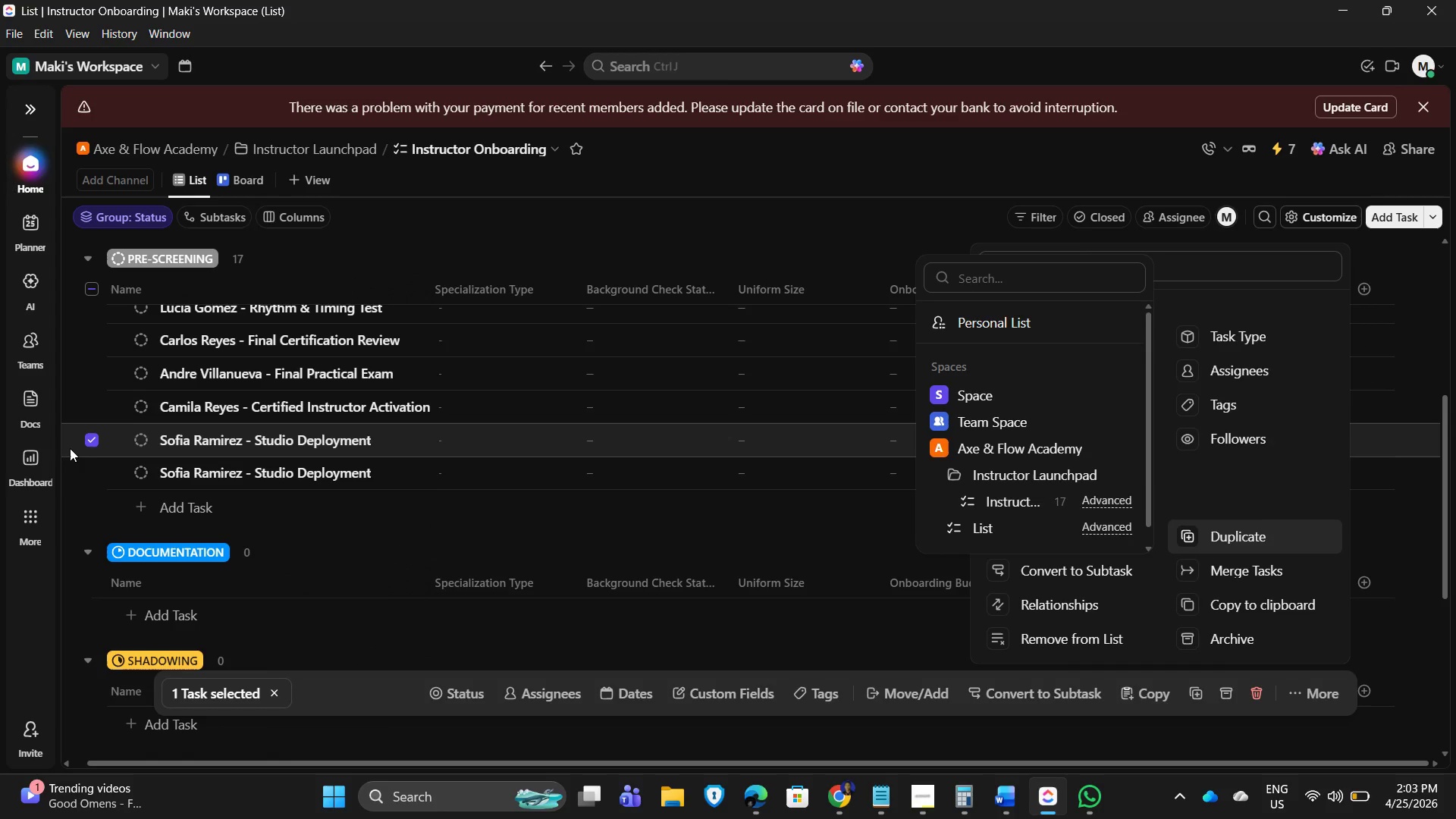 
wait(5.38)
 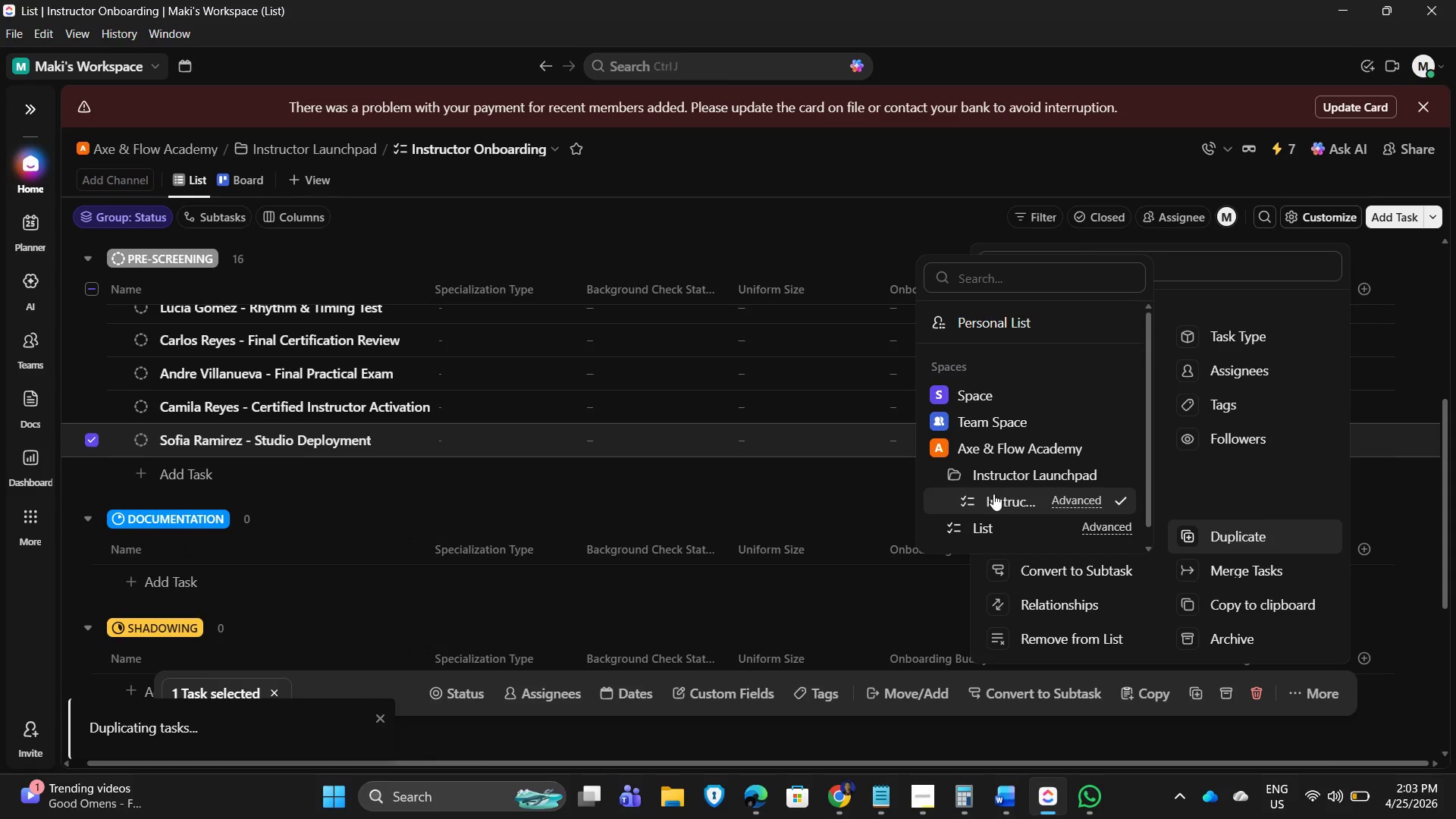 
left_click([97, 476])
 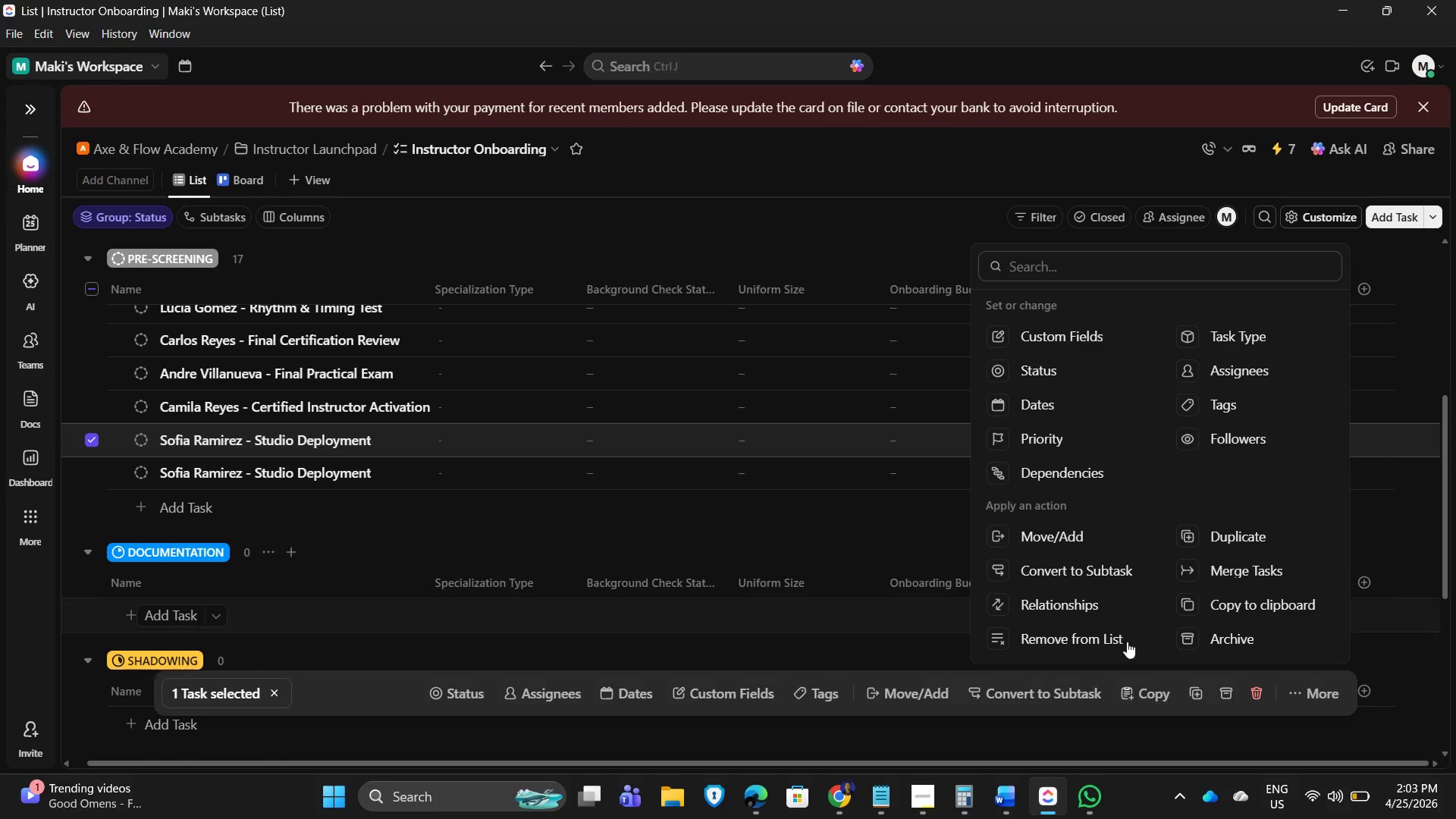 
left_click([1258, 686])
 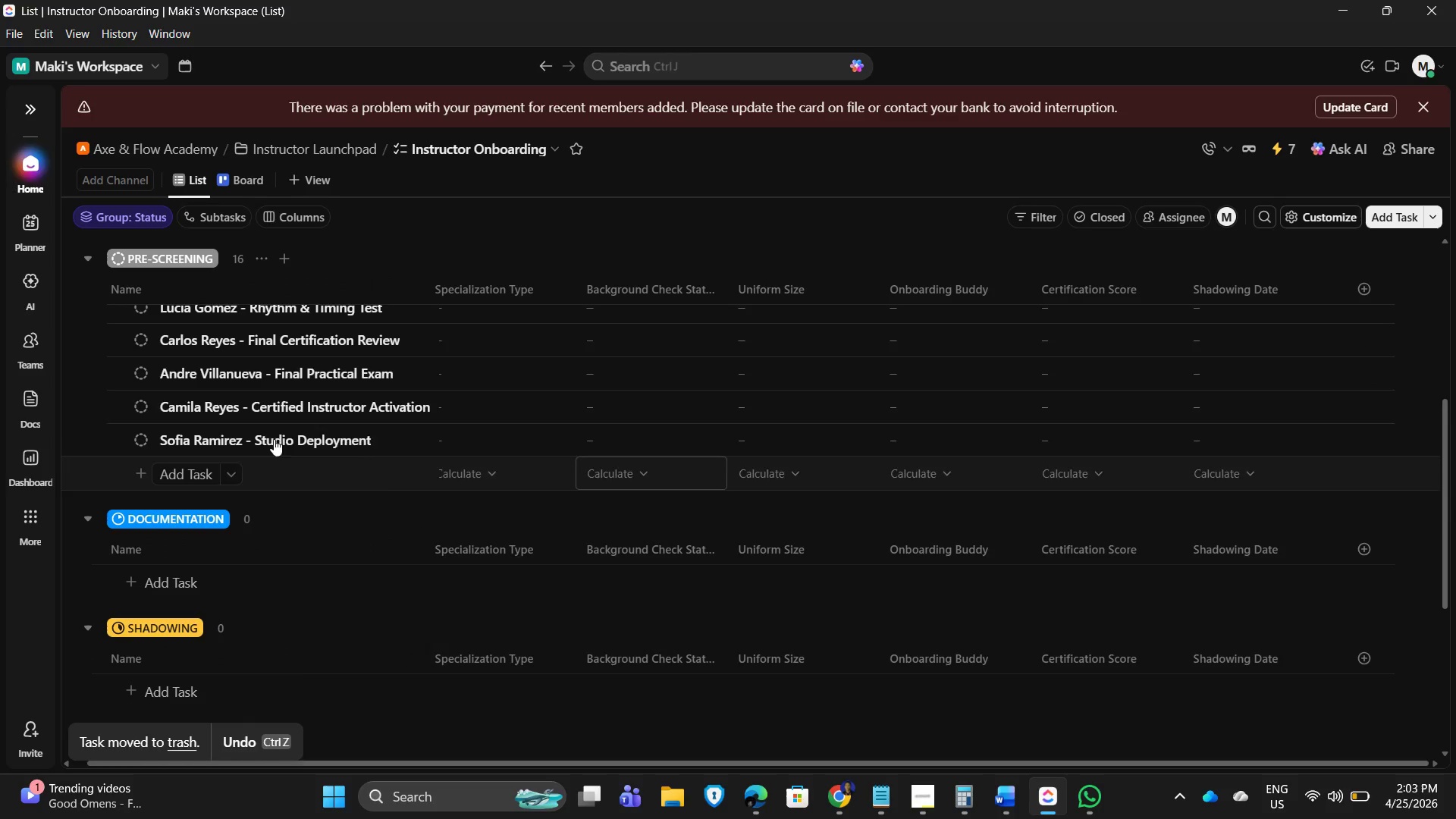 
scroll: coordinate [717, 439], scroll_direction: up, amount: 12.0
 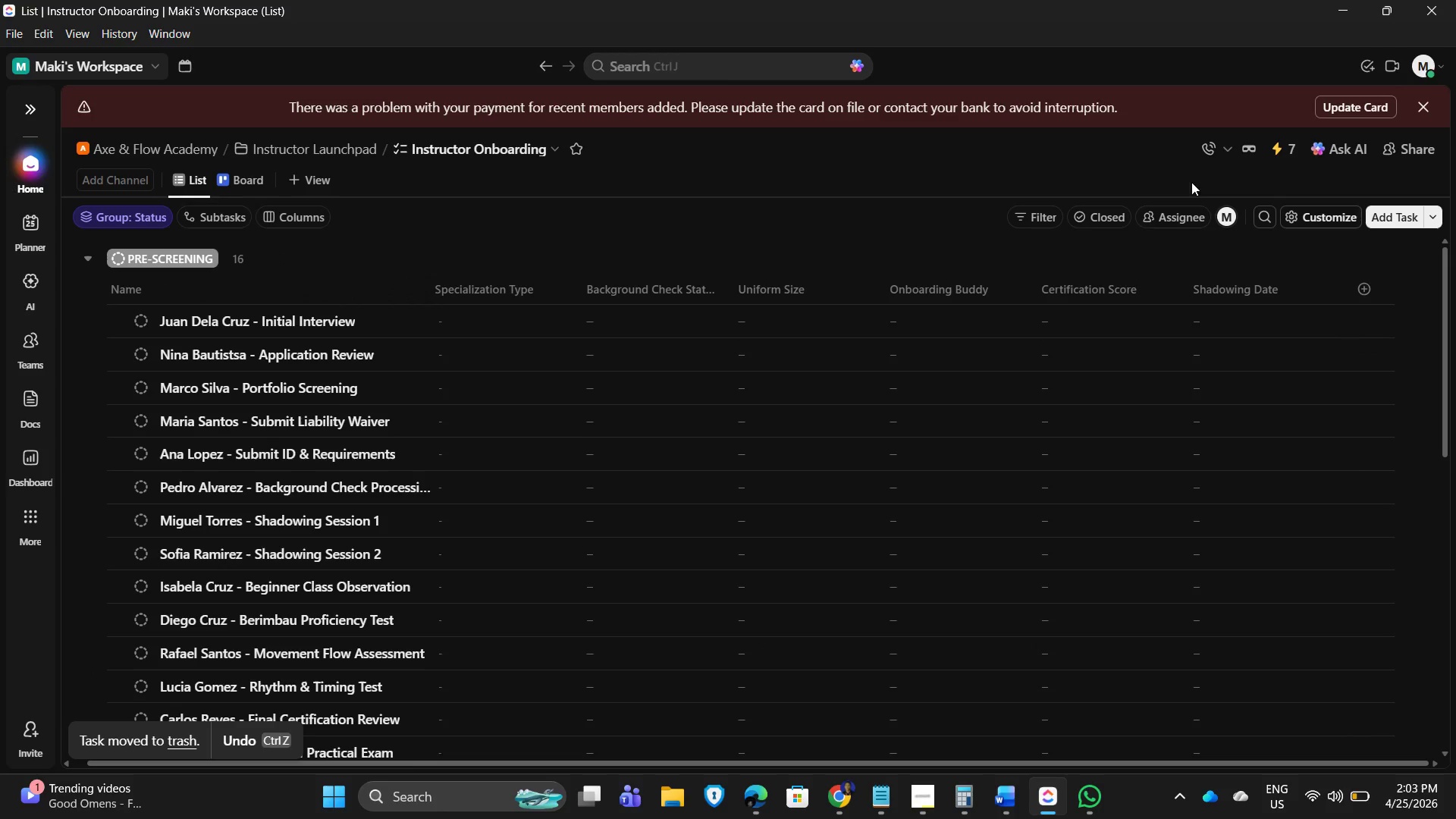 
left_click([1017, 156])
 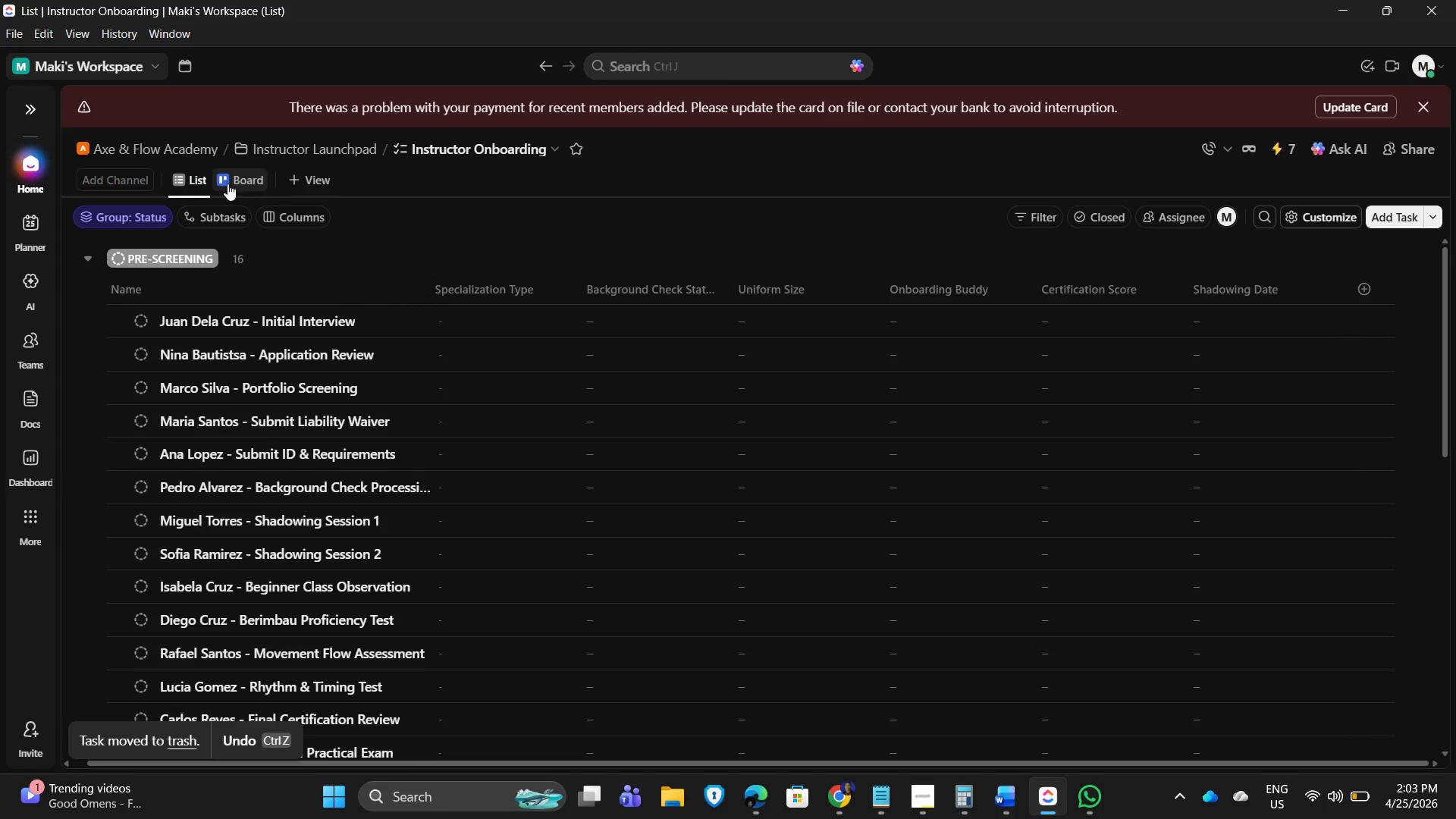 
wait(5.8)
 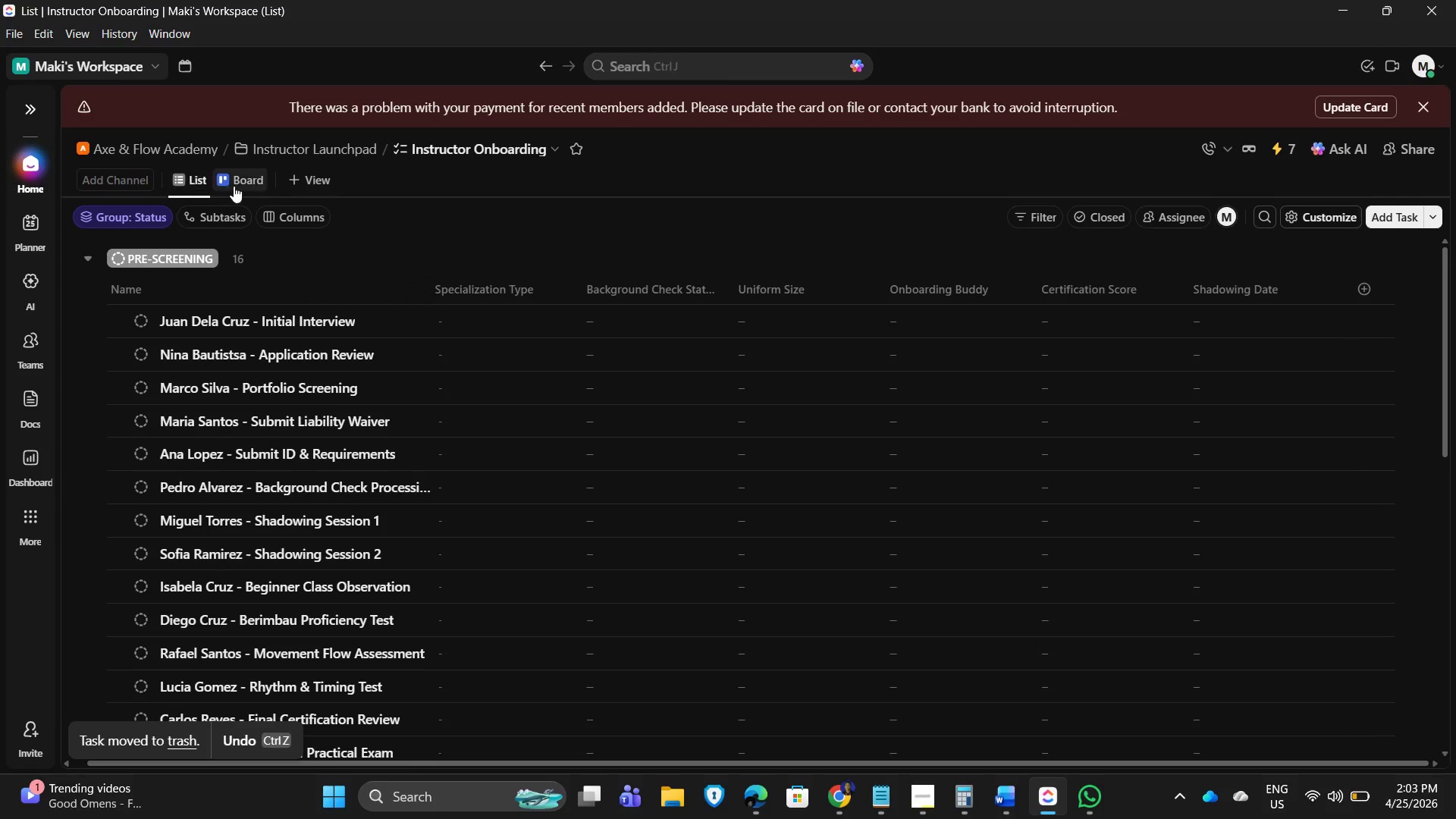 
left_click([638, 241])
 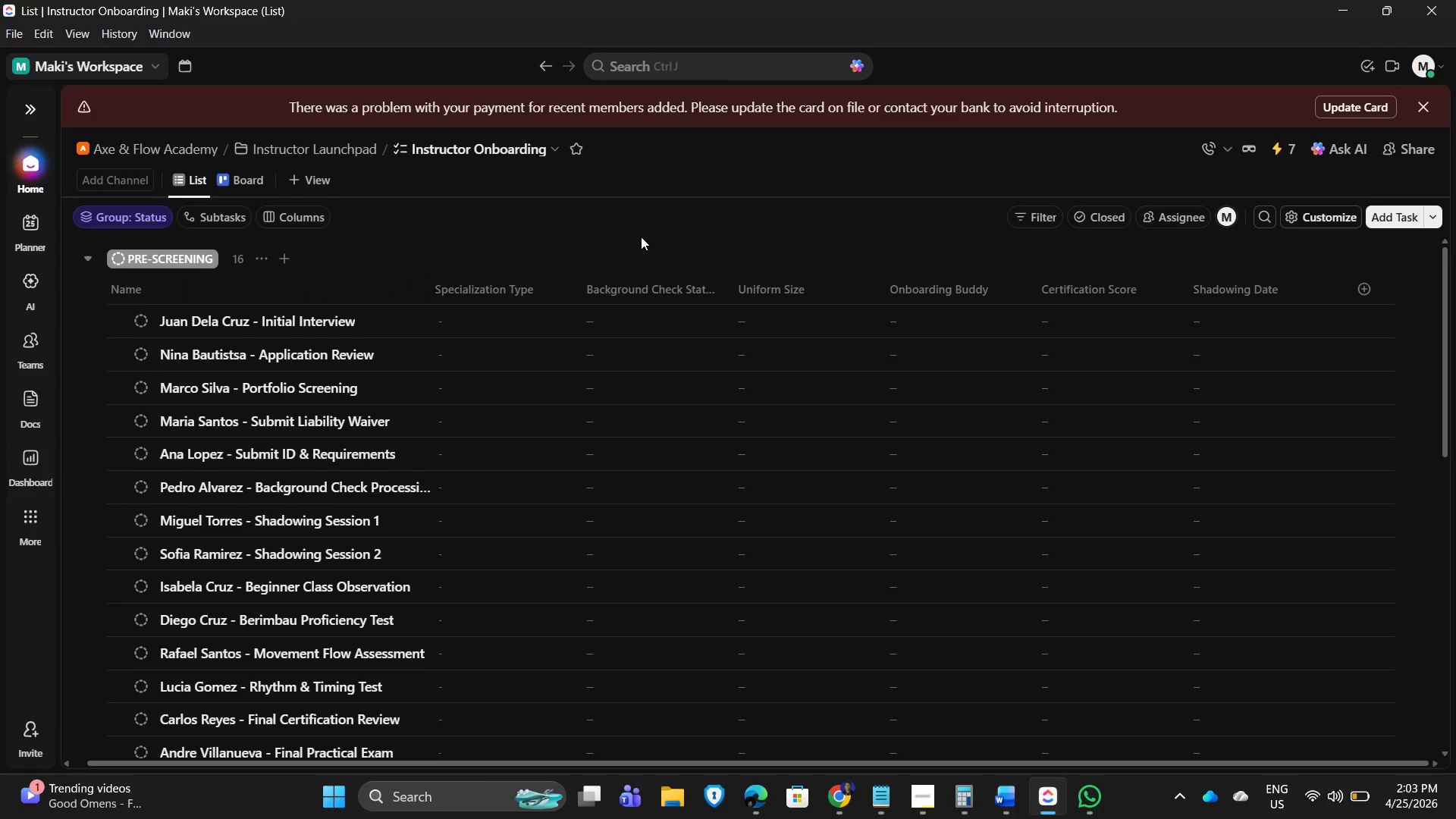 
scroll: coordinate [1031, 782], scroll_direction: down, amount: 7.0
 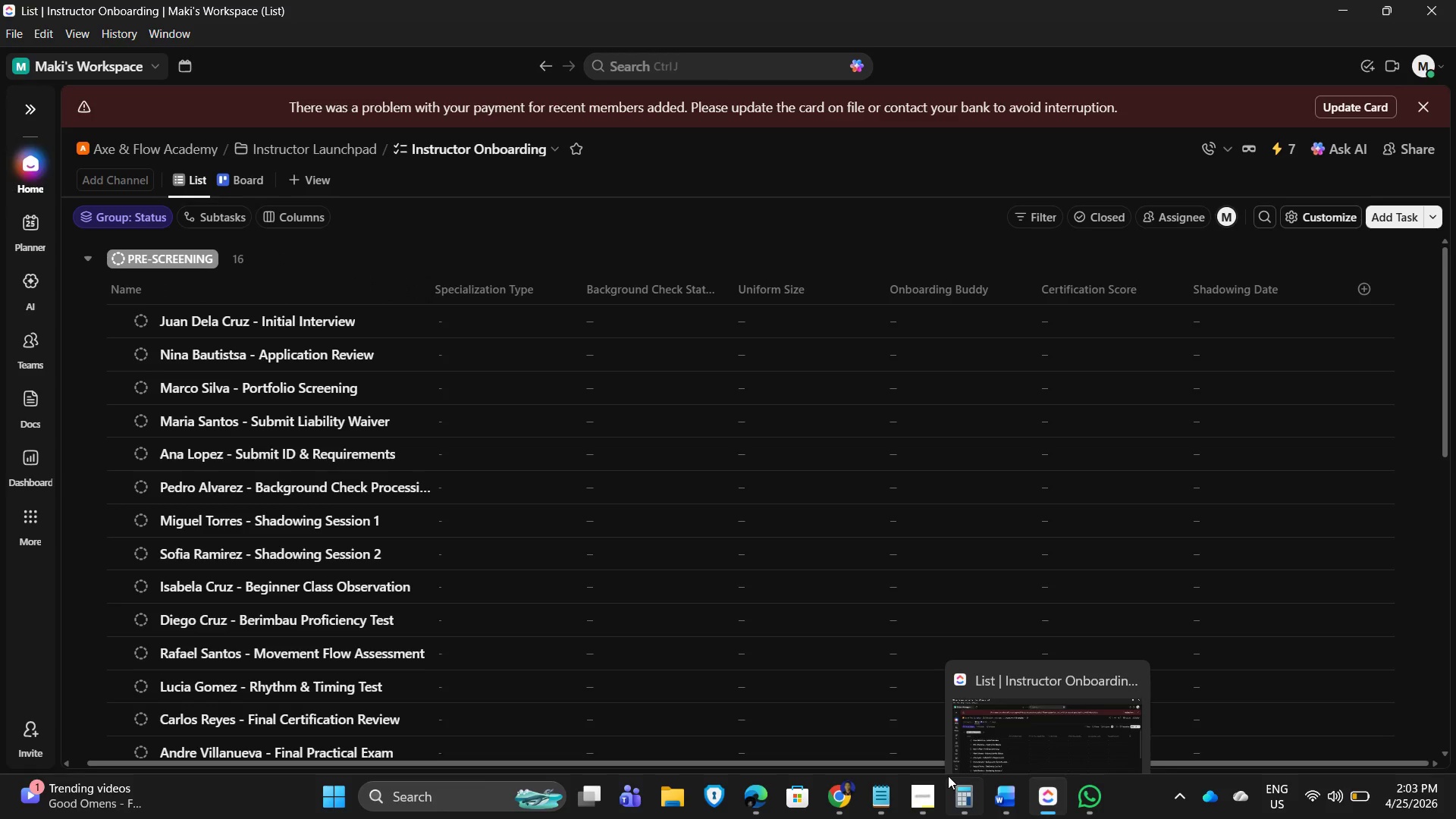 
scroll: coordinate [910, 748], scroll_direction: up, amount: 5.0
 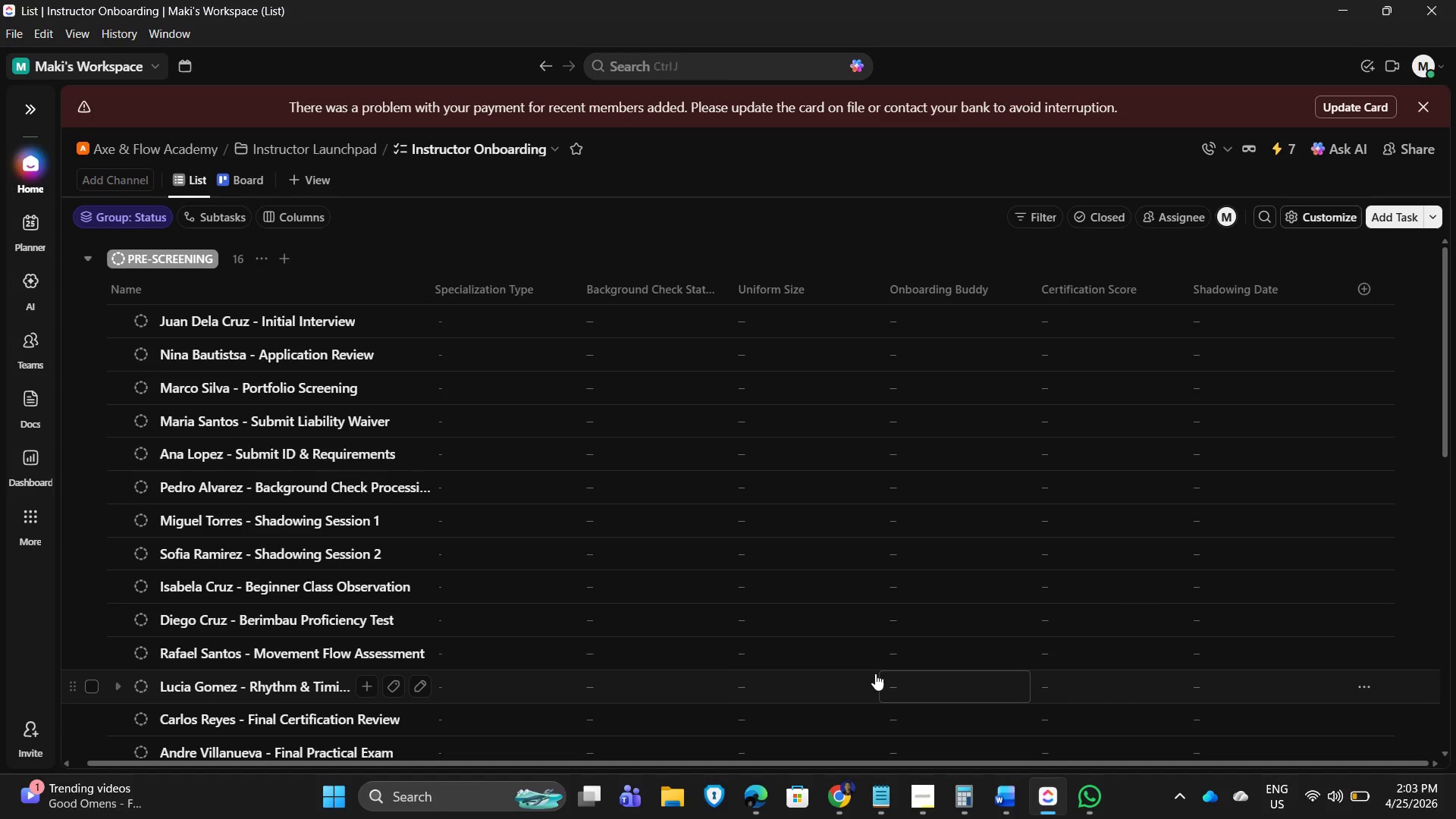 
scroll: coordinate [692, 544], scroll_direction: down, amount: 6.0
 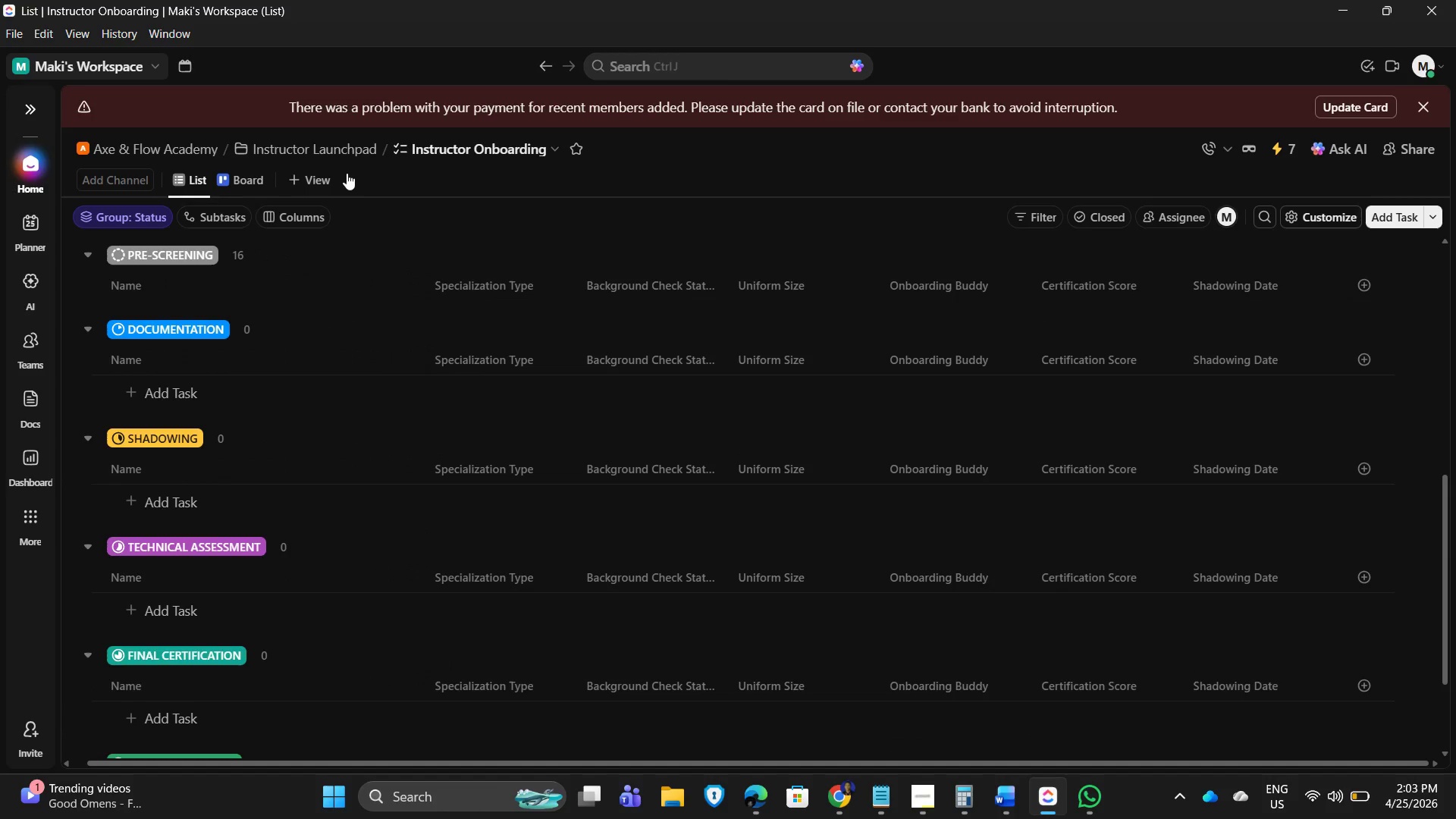 
left_click_drag(start_coordinate=[280, 174], to_coordinate=[290, 174])
 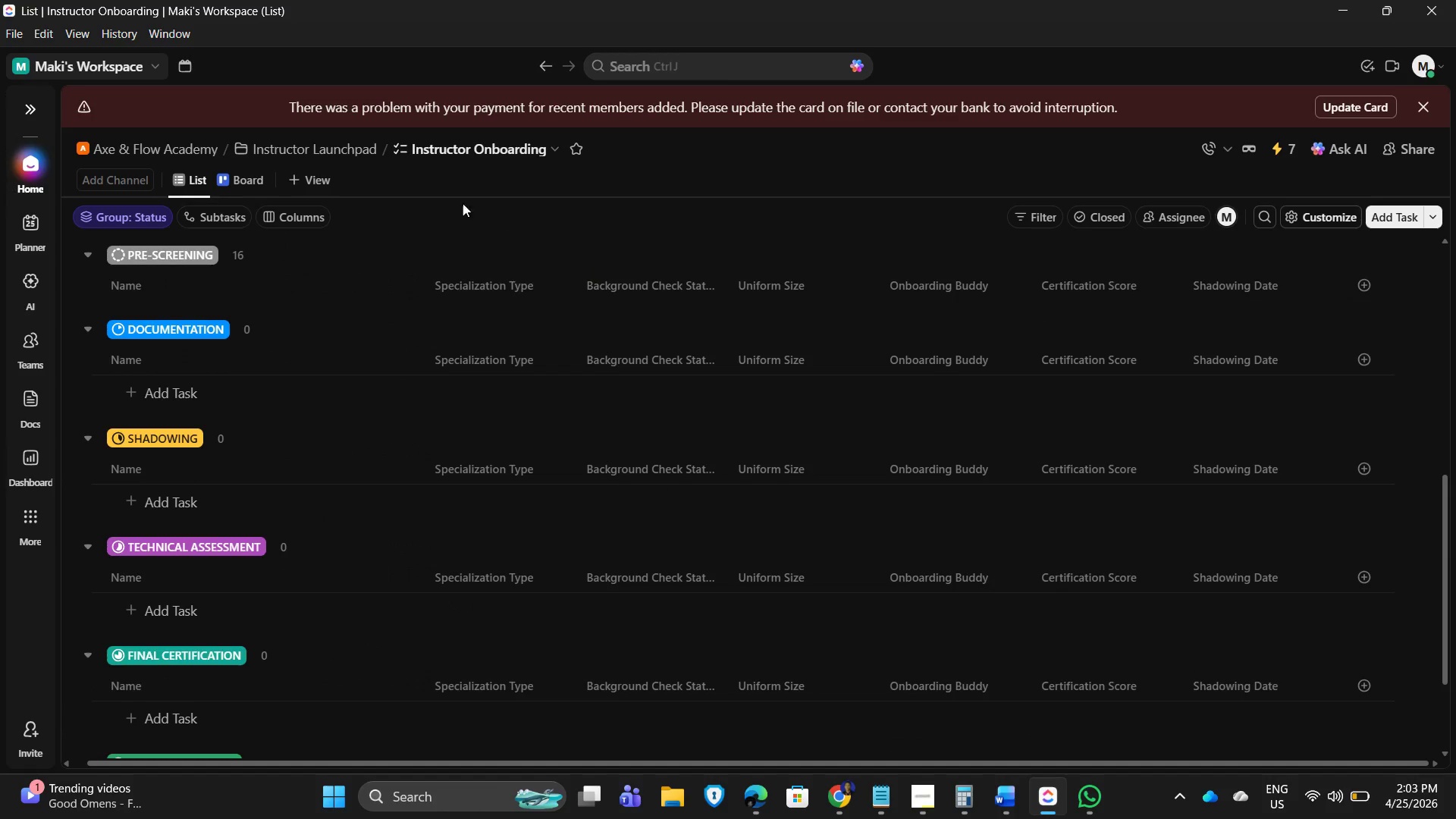 
mouse_move([315, 184])
 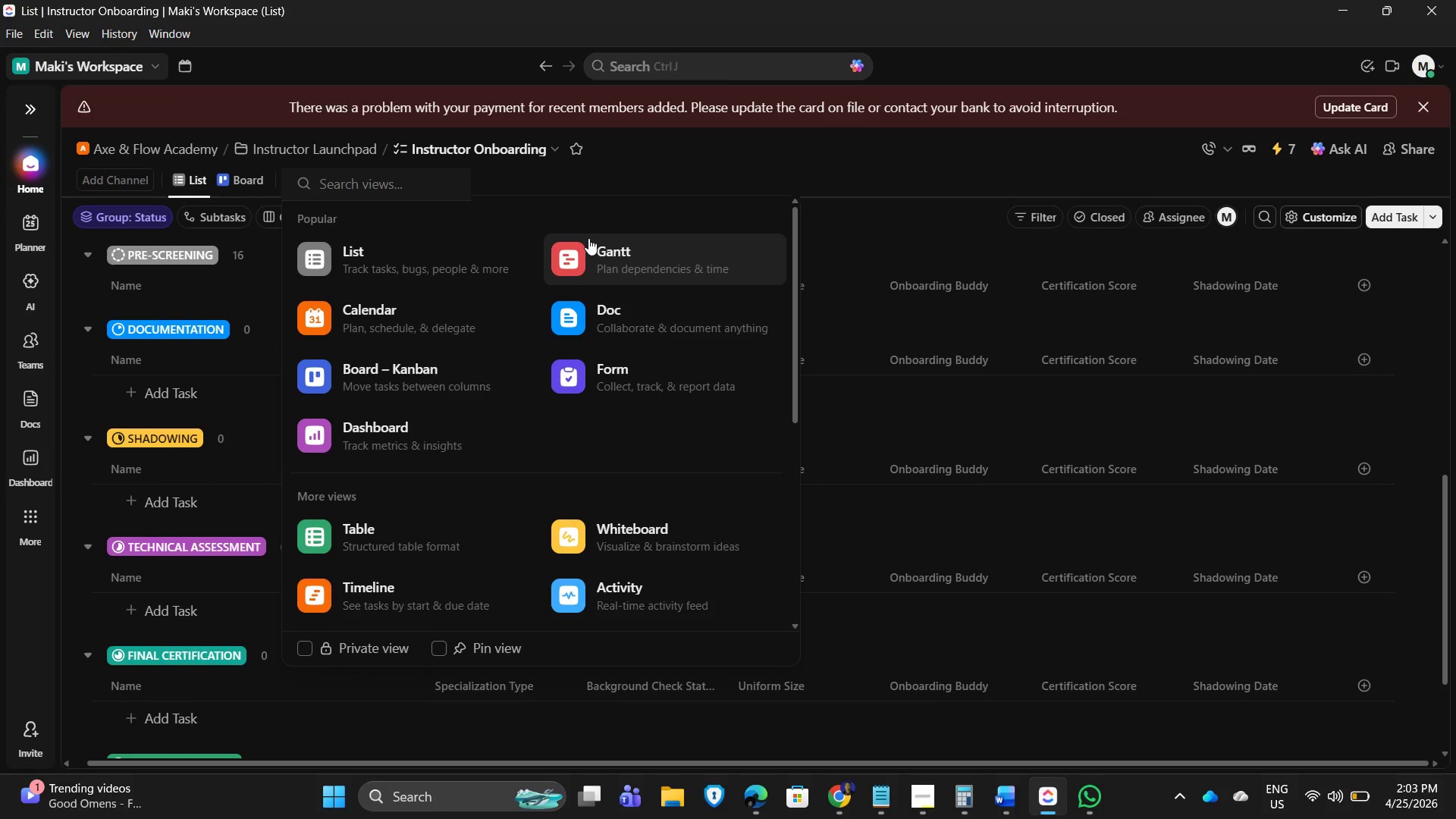 
wait(12.07)
 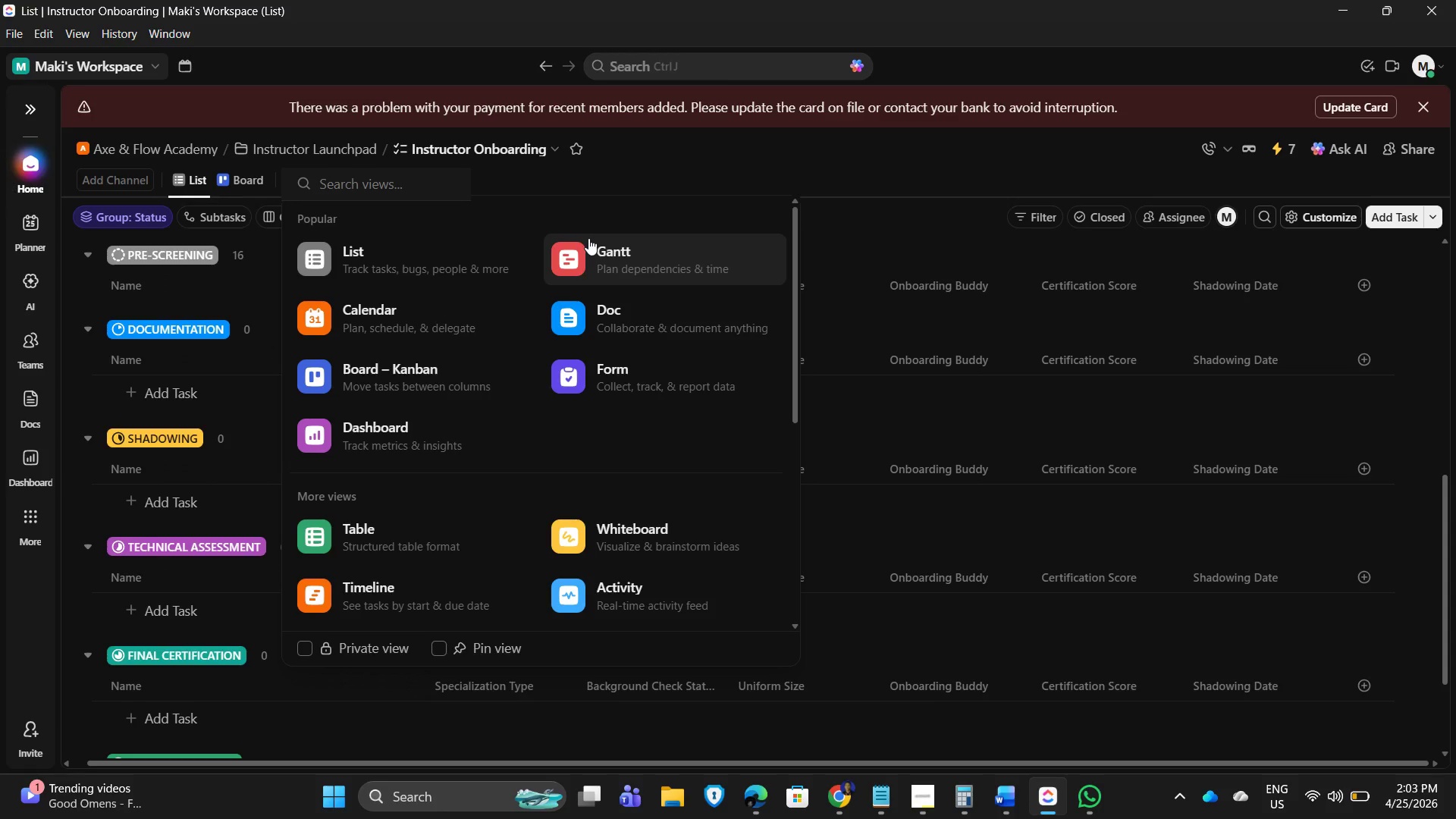 
double_click([254, 180])
 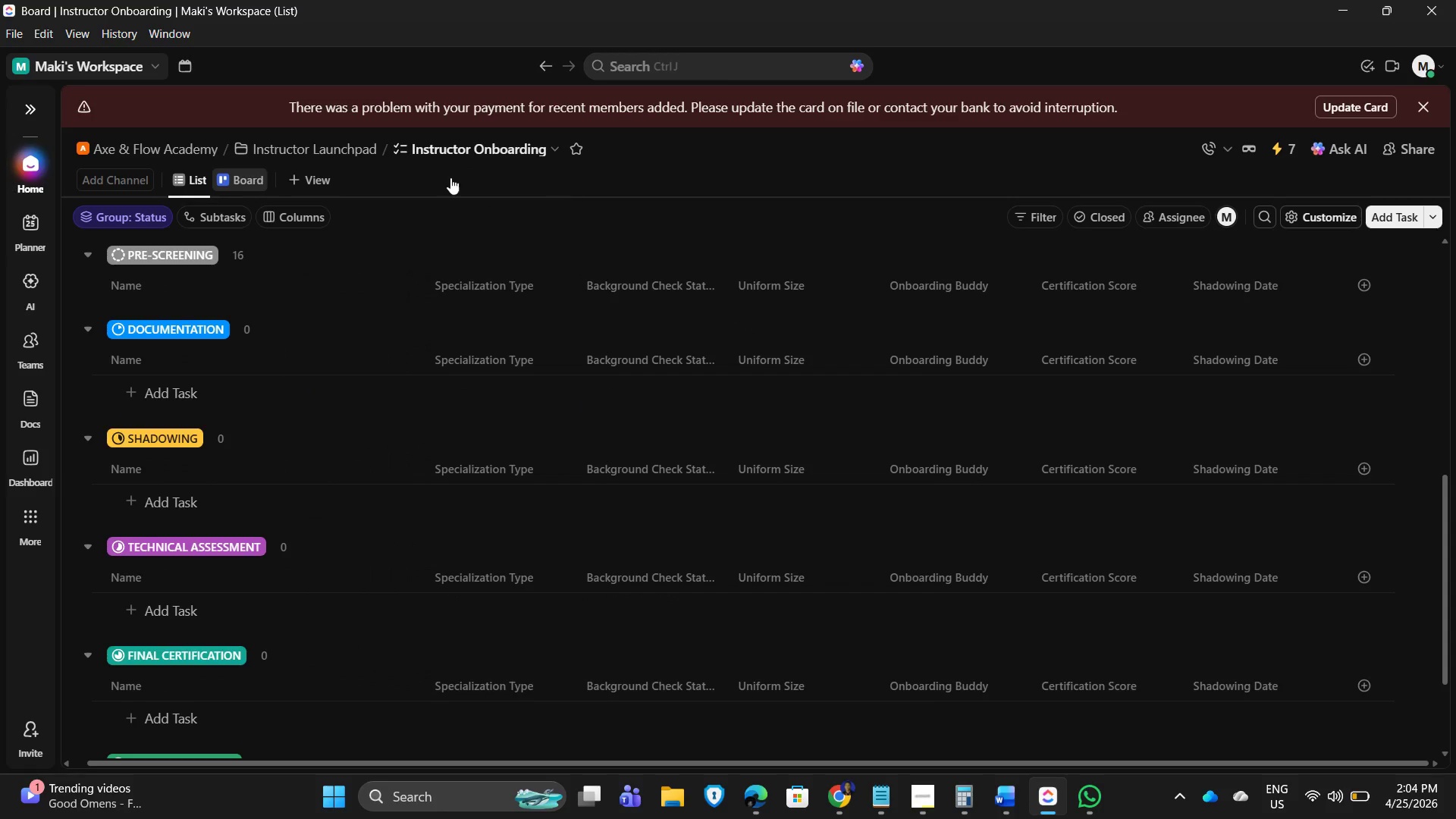 
mouse_move([291, 189])
 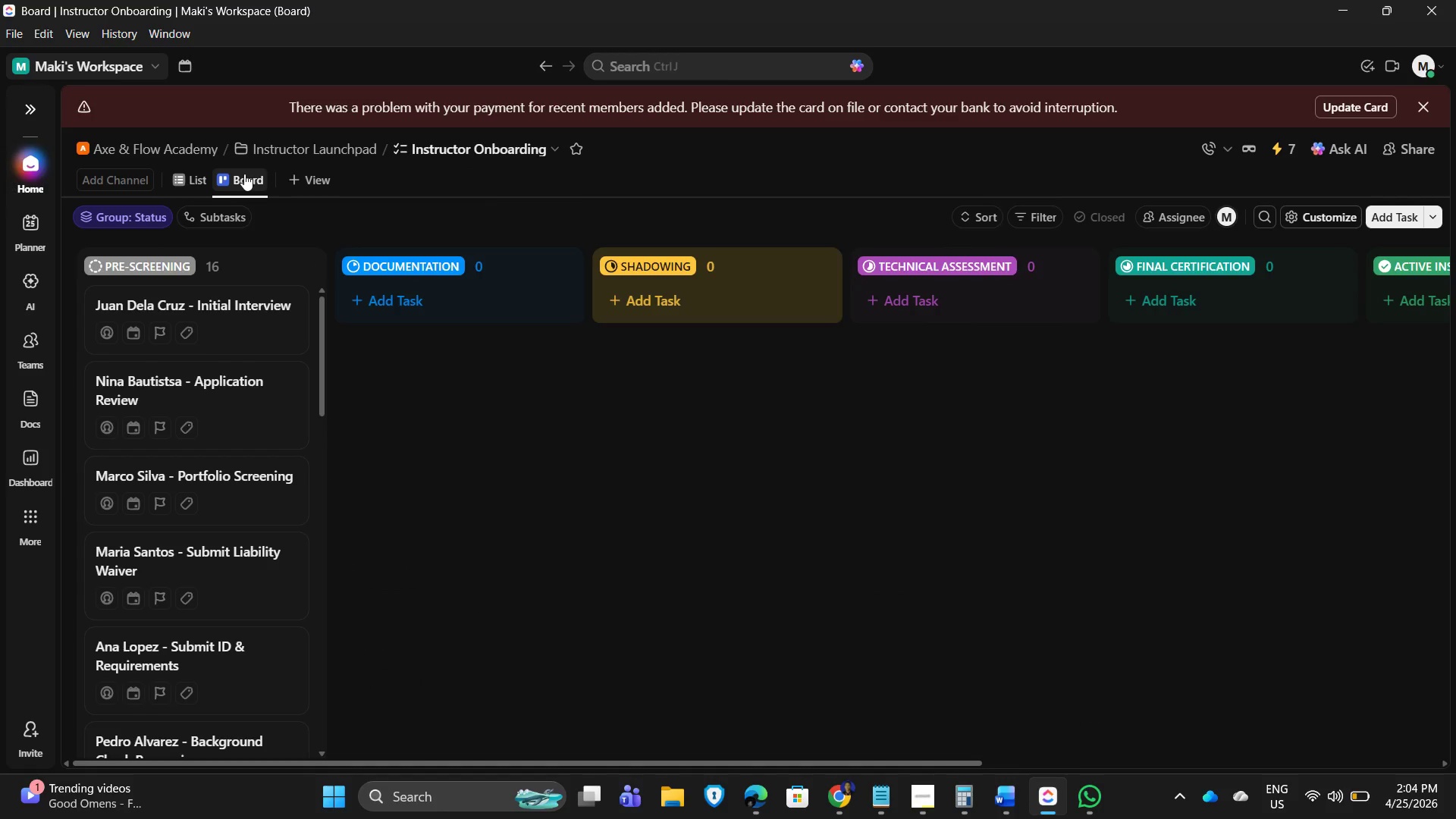 
left_click([243, 174])
 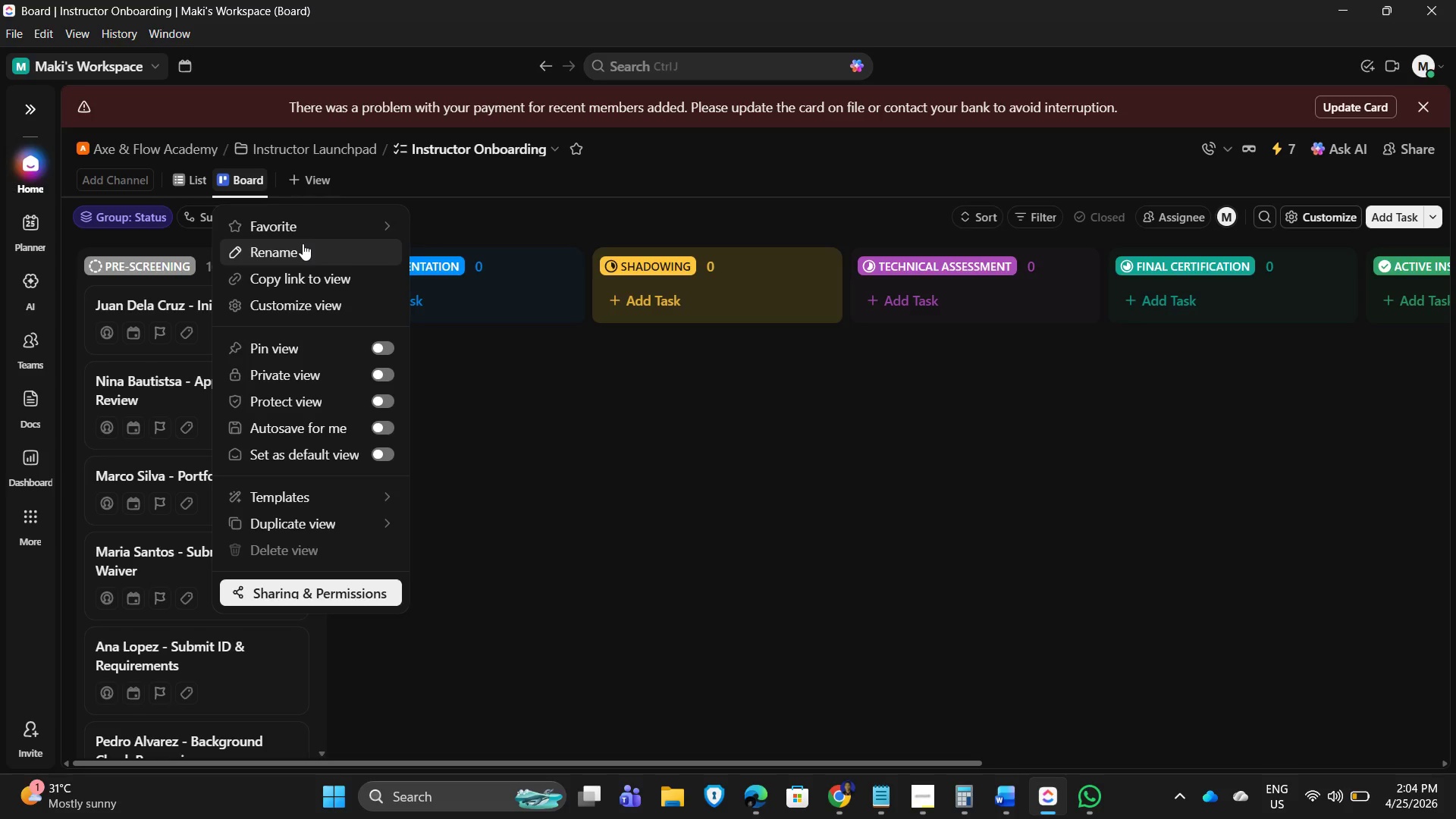 
wait(6.14)
 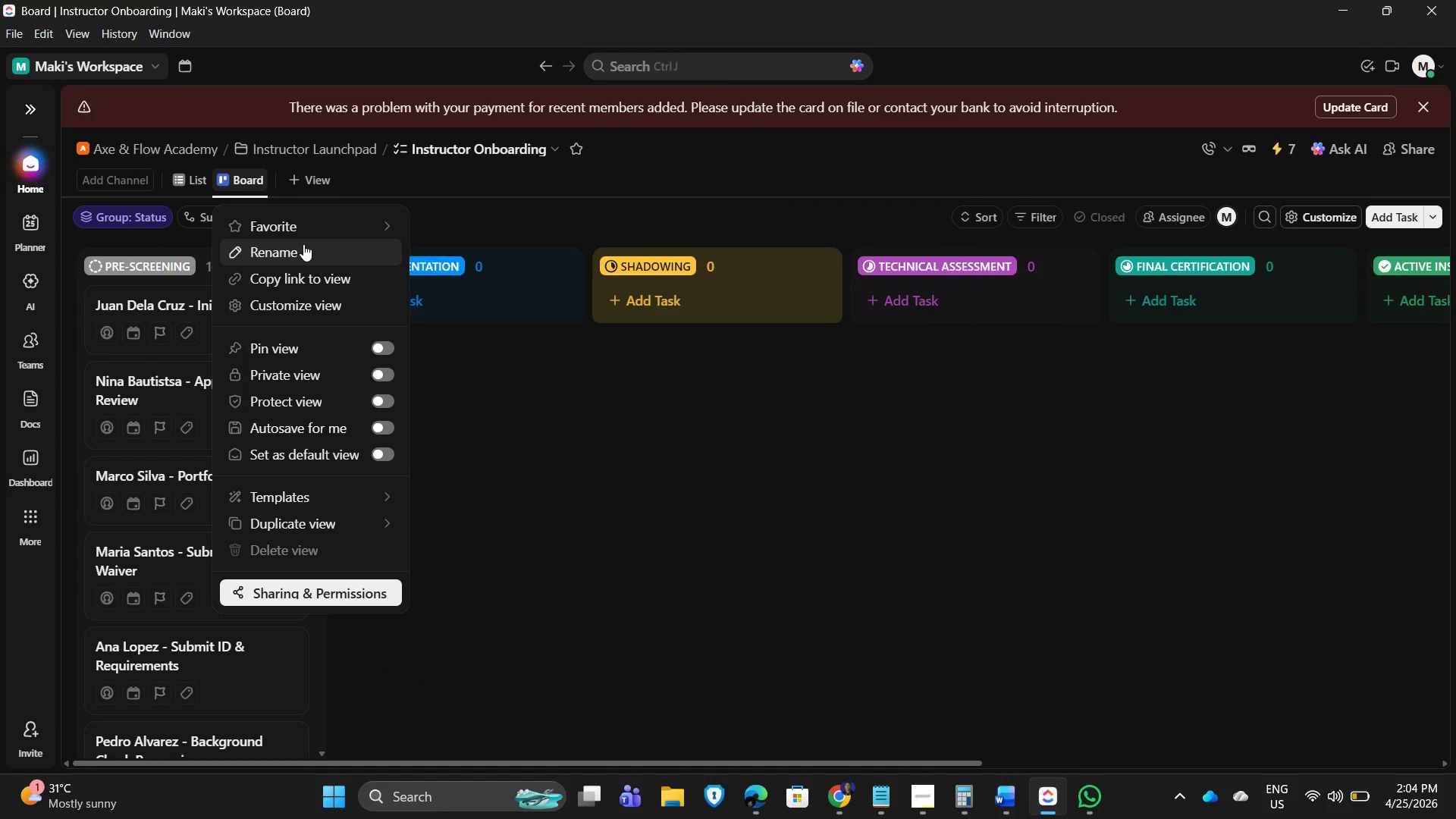 
left_click([288, 256])
 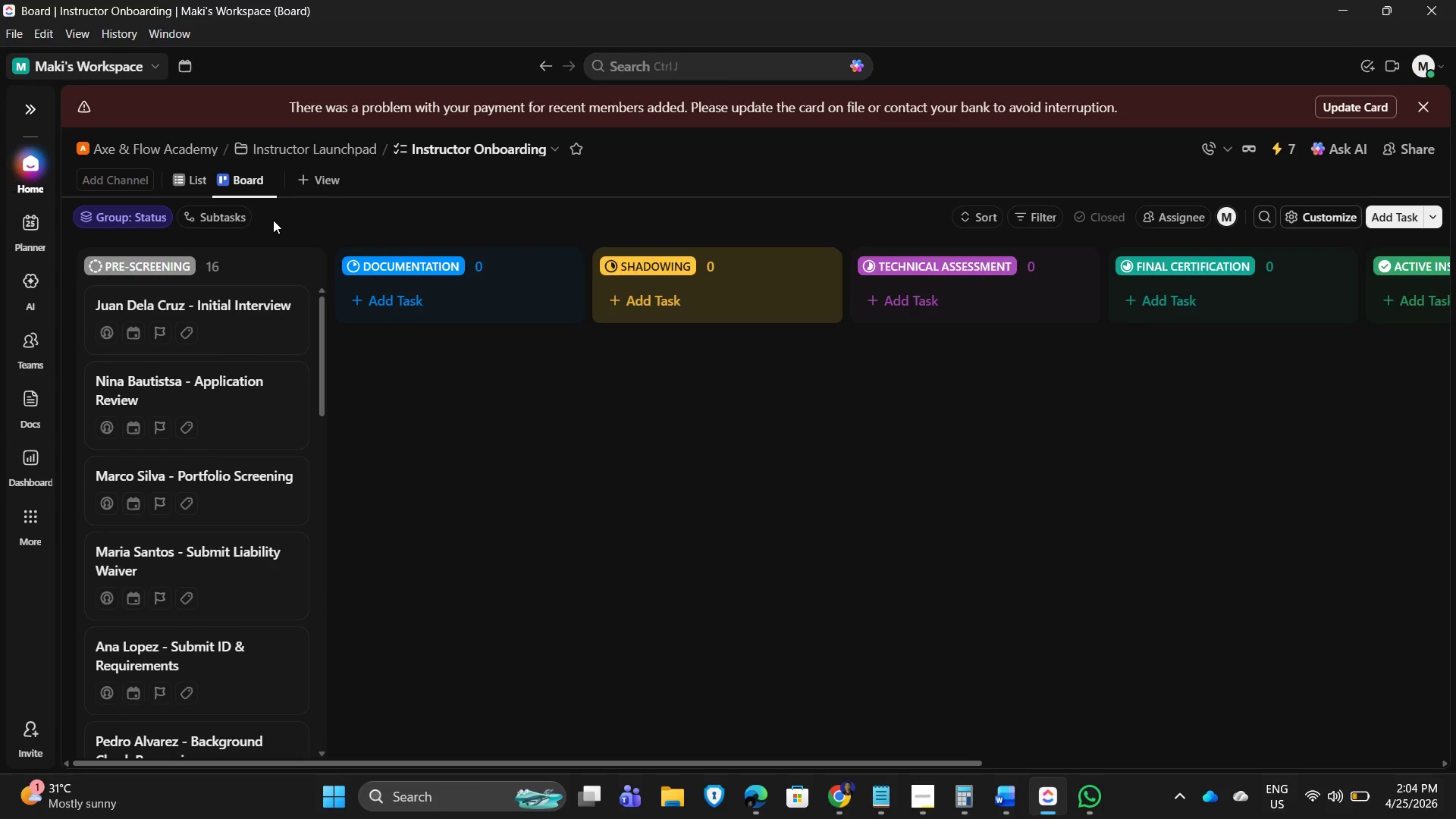 
key(Backspace)
key(Backspace)
key(Backspace)
key(Backspace)
key(Backspace)
key(Backspace)
type(Hiring Pipeline Visual)
key(Backspace)
key(Backspace)
key(Backspace)
key(Backspace)
key(Backspace)
key(Backspace)
key(Backspace)
 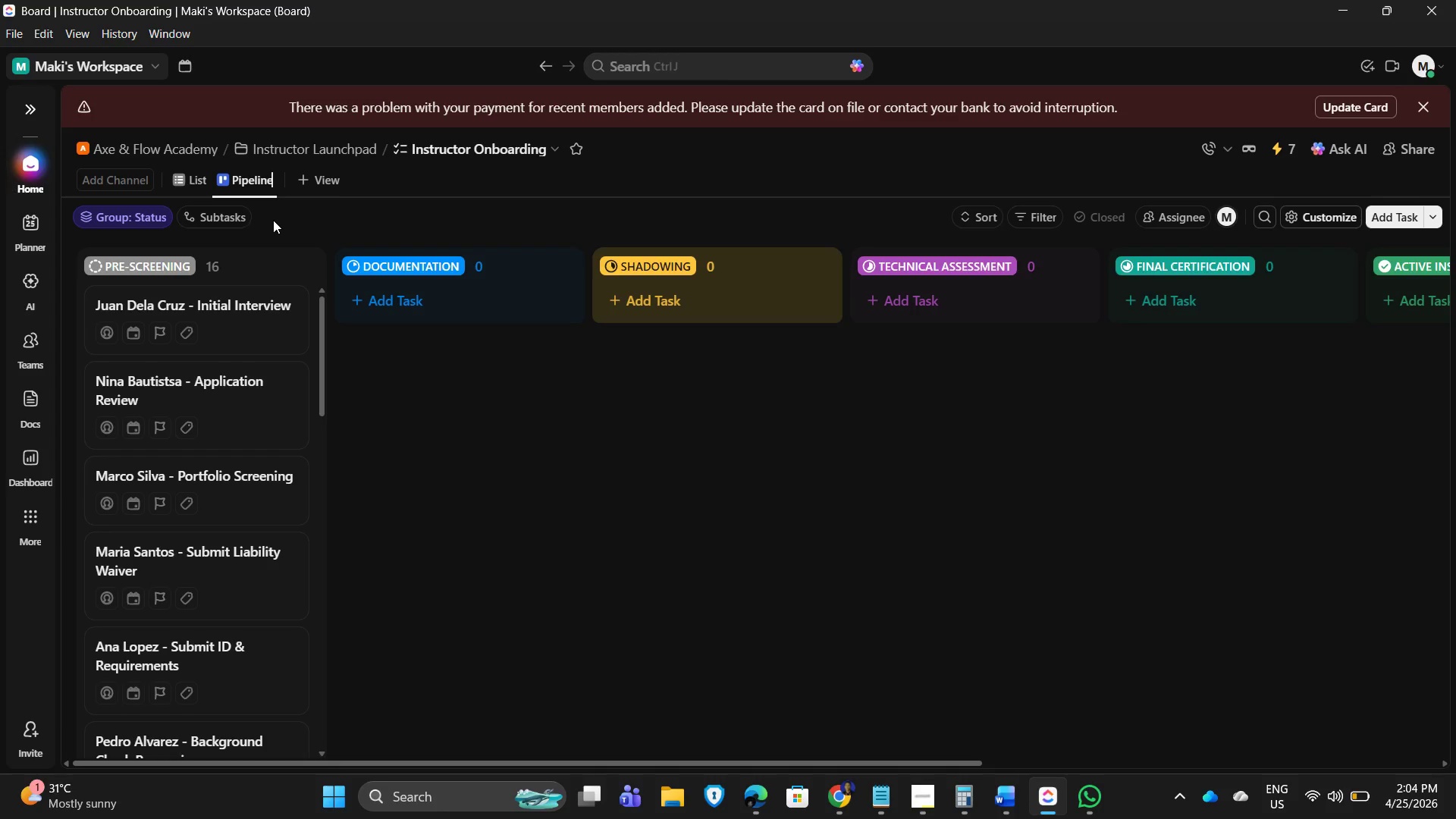 
key(Enter)
 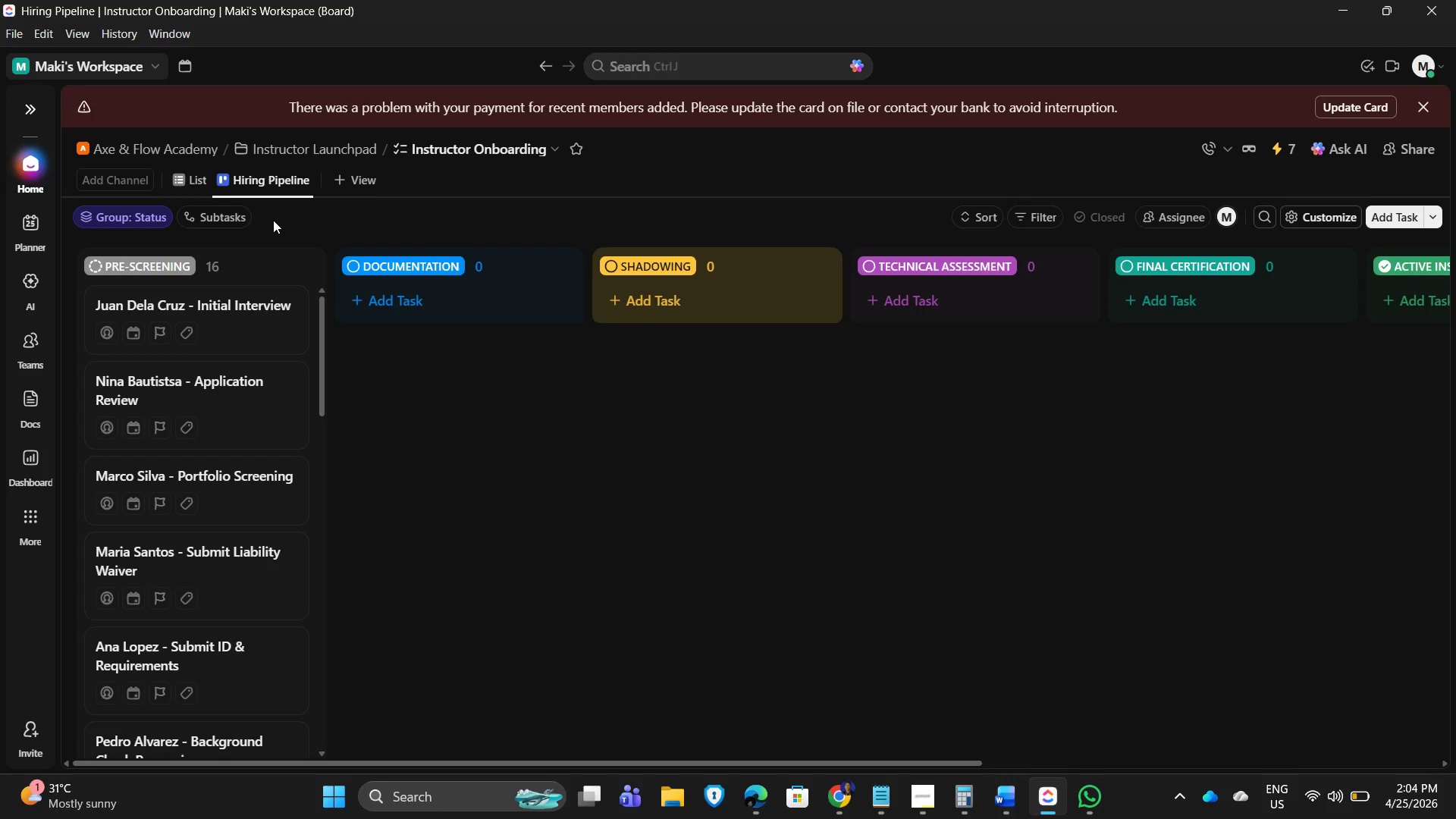 
wait(6.95)
 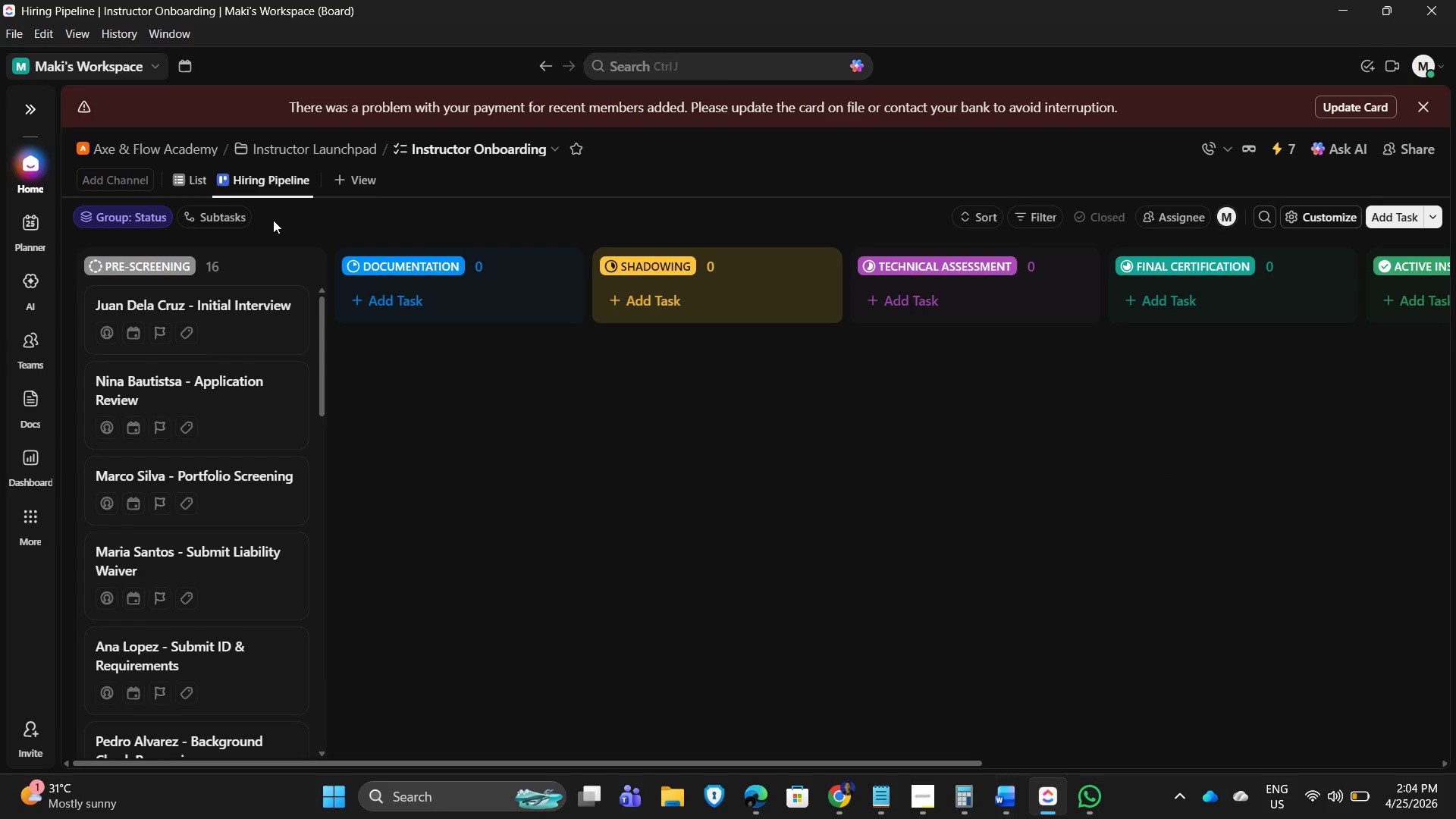 
left_click([357, 186])
 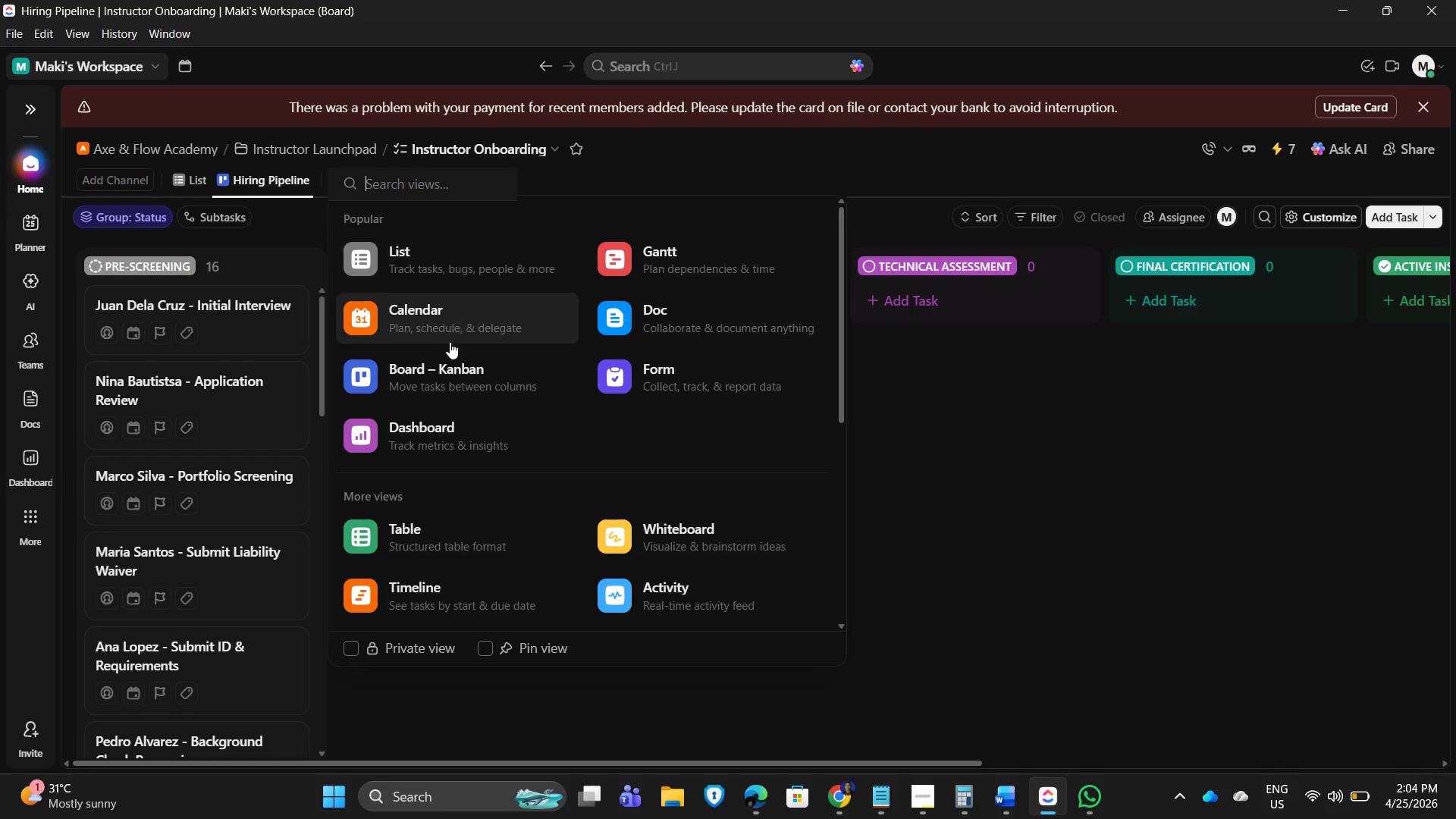 
left_click([450, 329])
 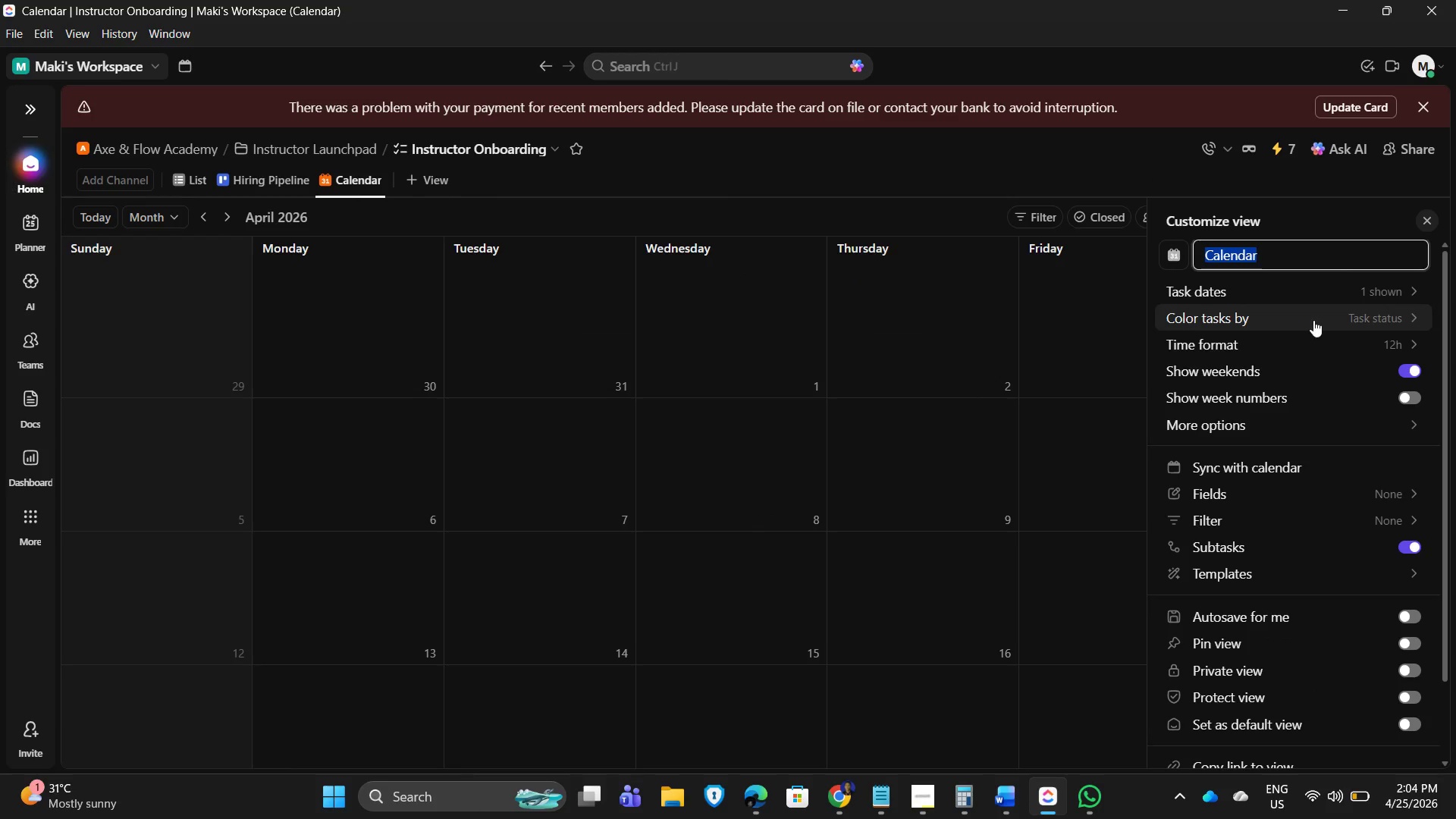 
wait(7.31)
 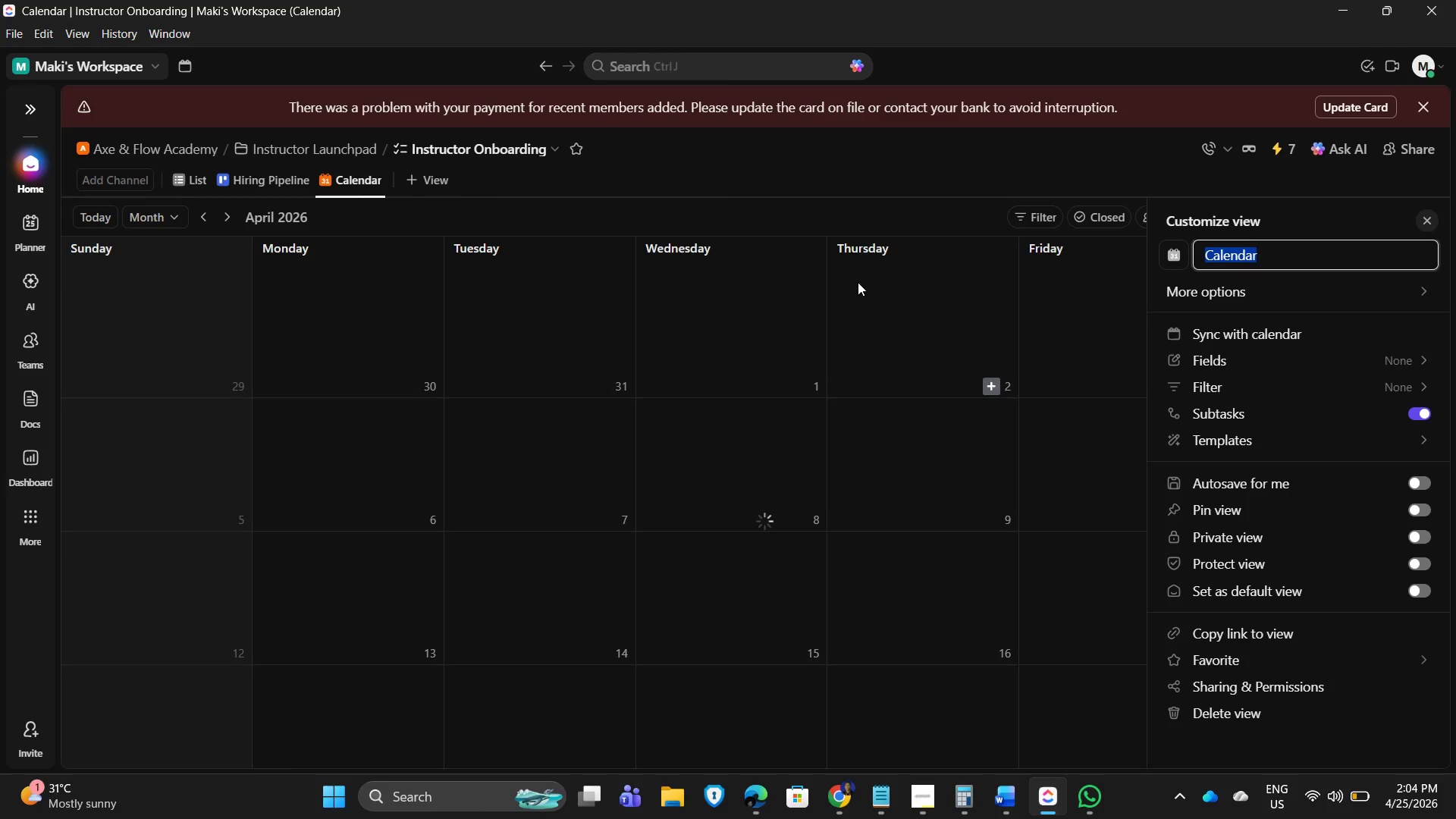 
left_click([1305, 285])
 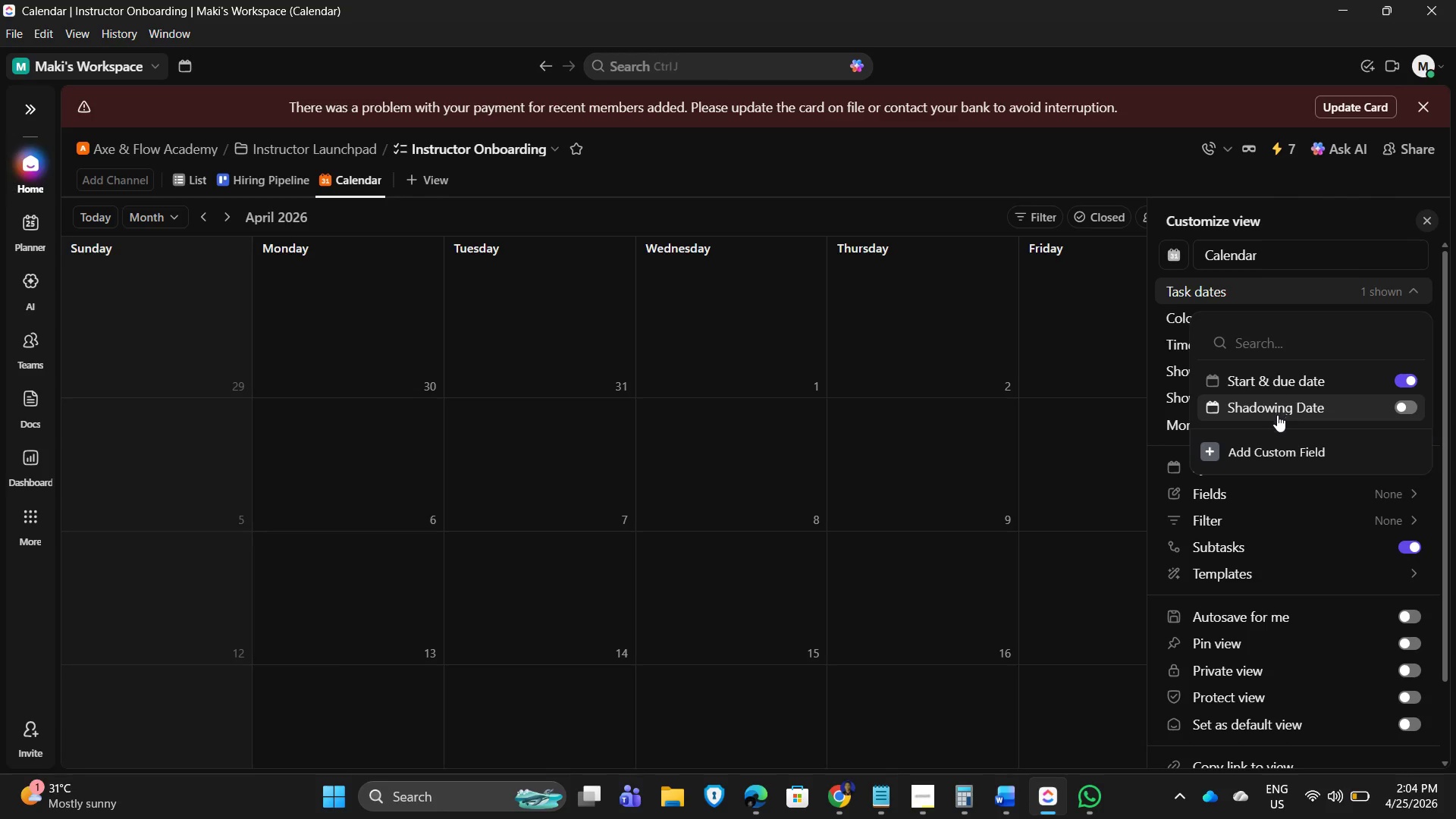 
left_click([1292, 406])
 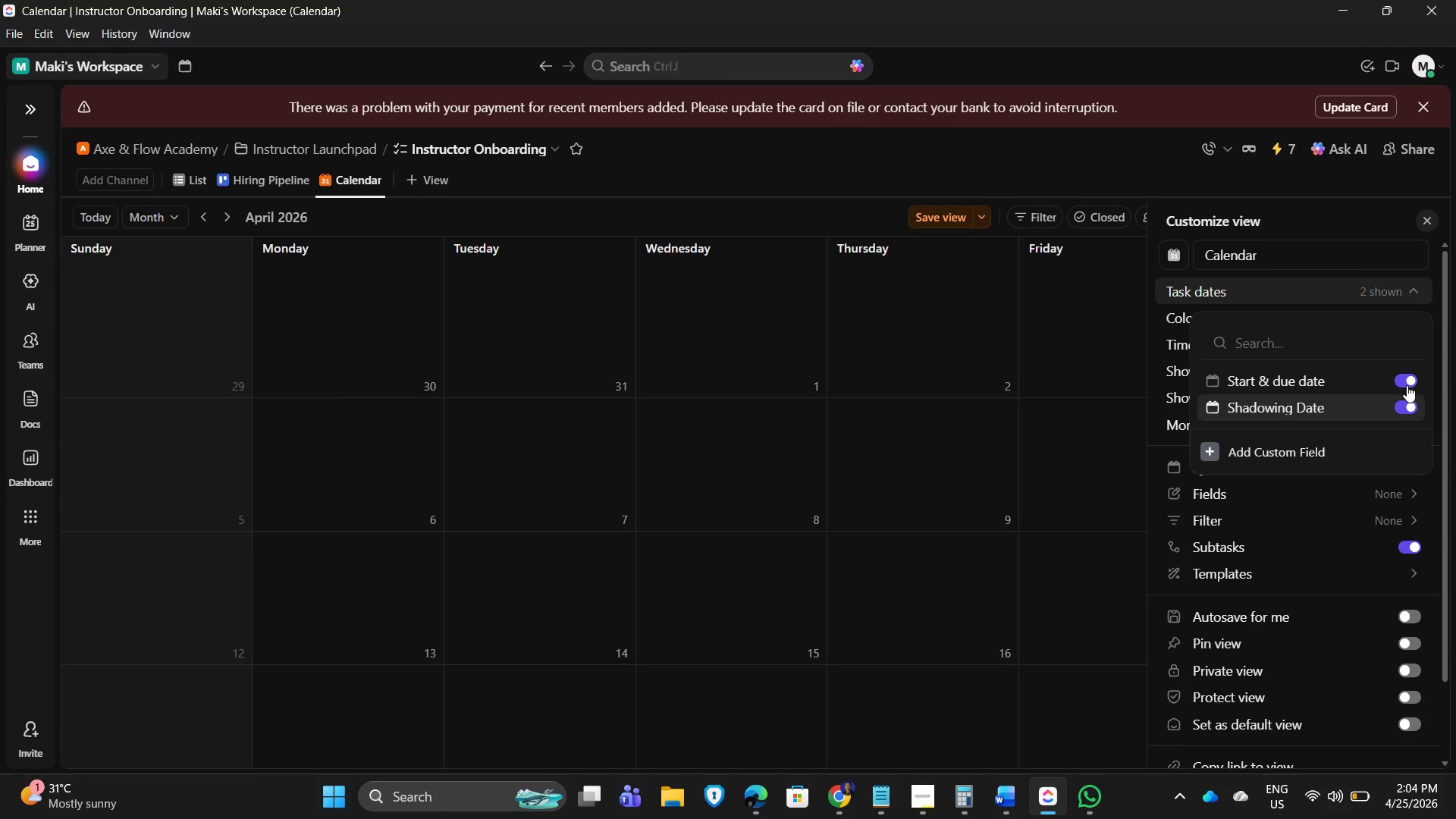 
left_click([1409, 377])
 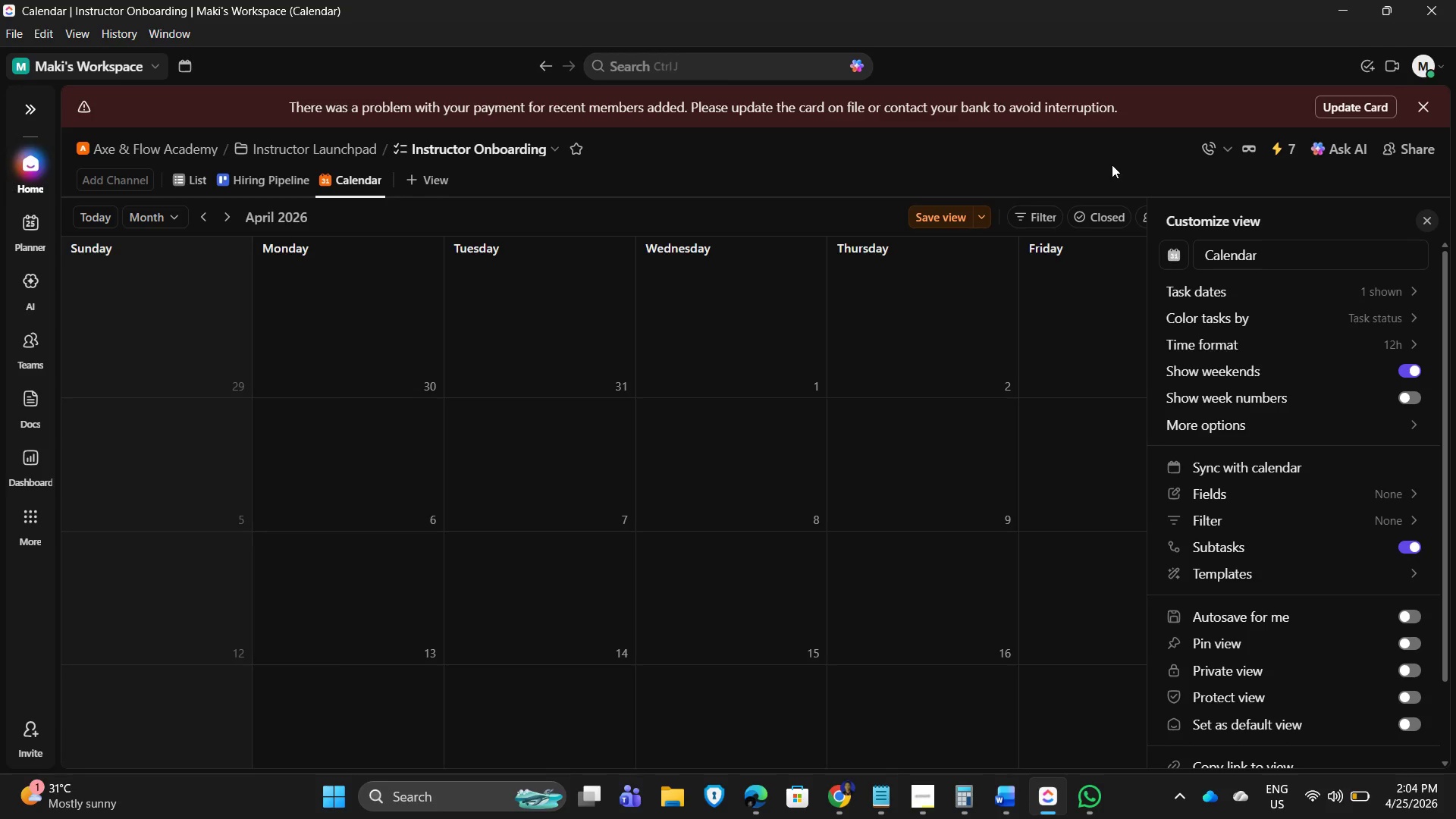 
scroll: coordinate [1254, 669], scroll_direction: down, amount: 3.0
 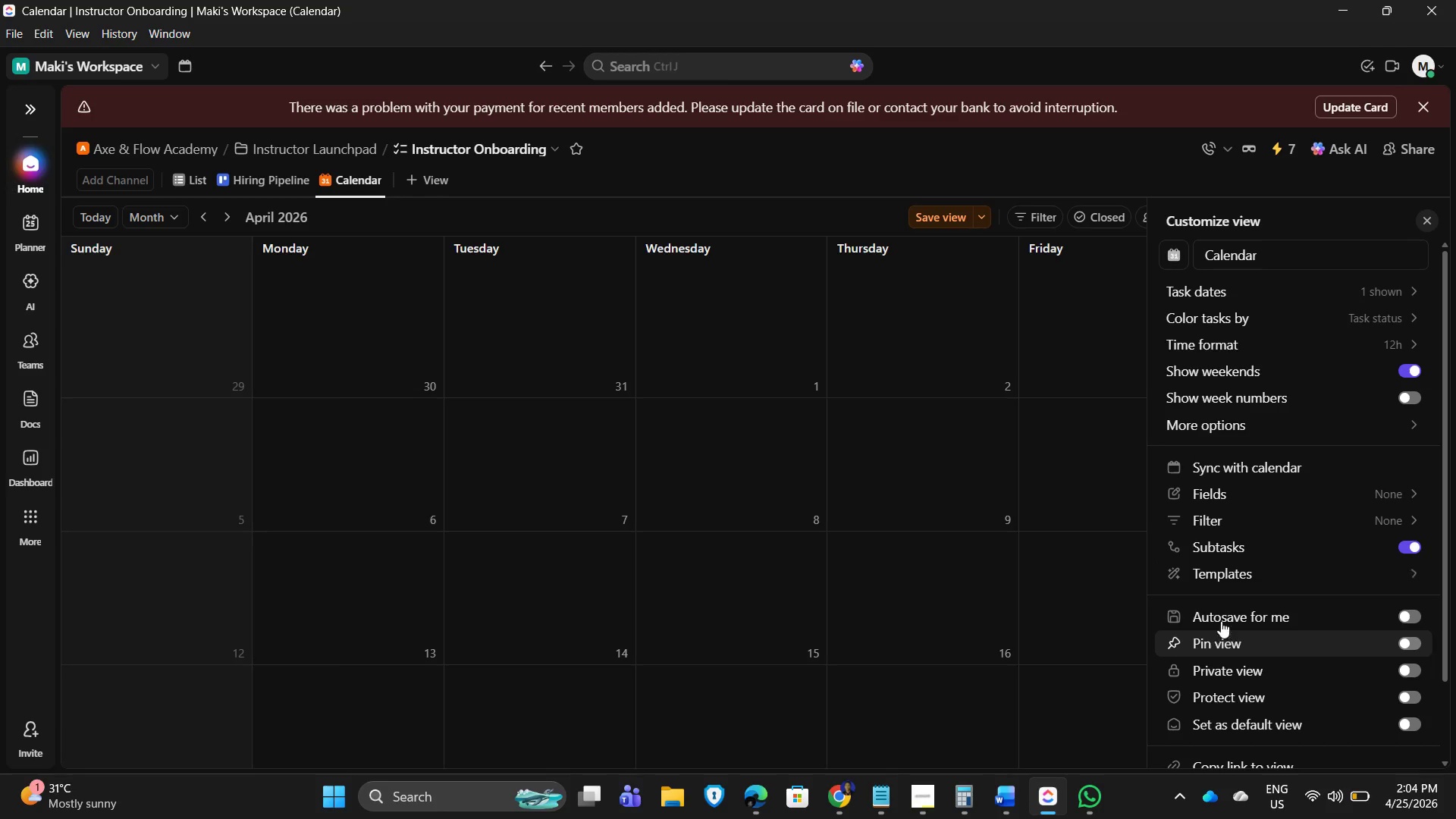 
left_click([1218, 615])
 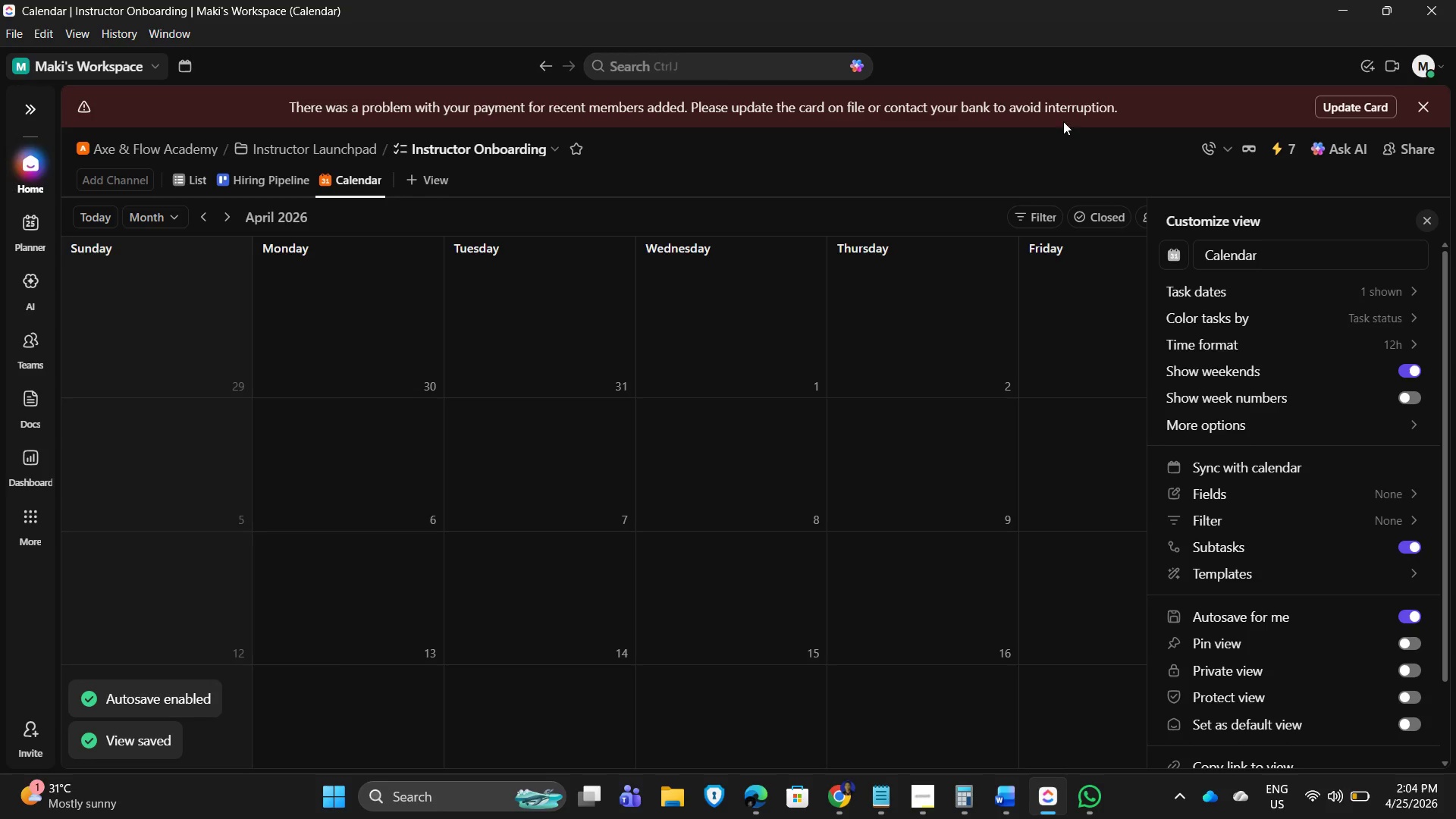 
left_click([1259, 493])
 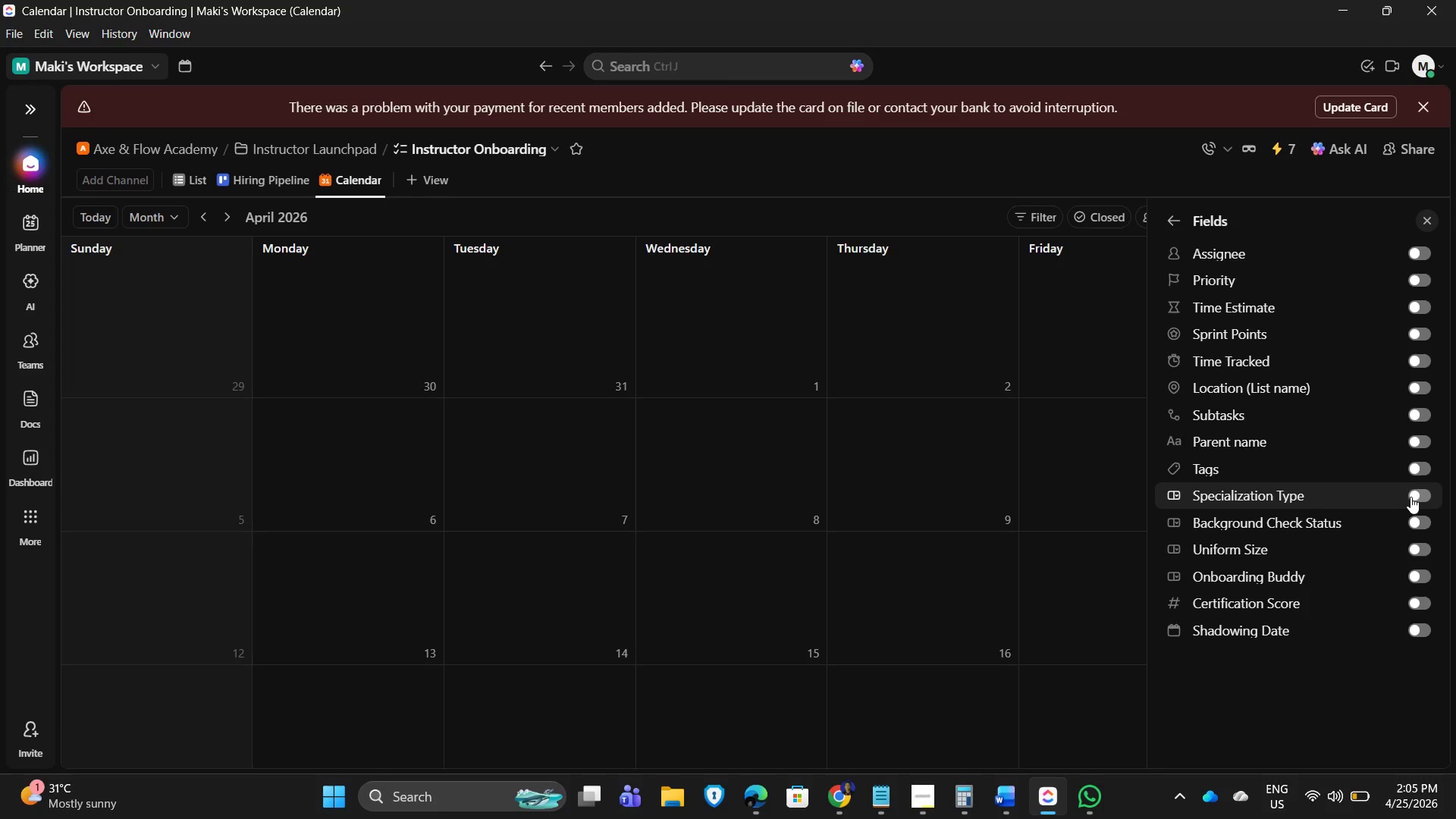 
wait(7.0)
 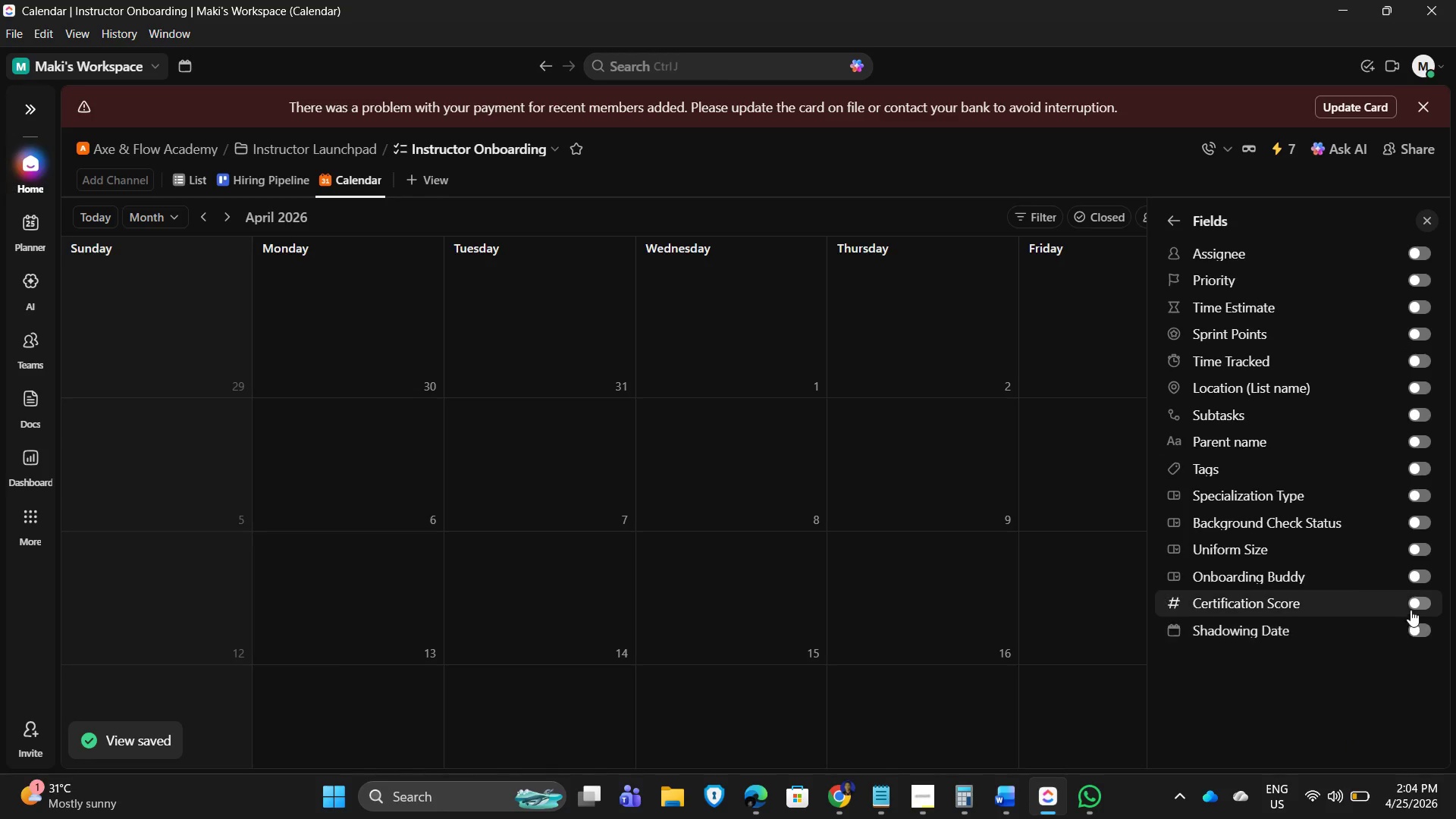 
left_click([1417, 470])
 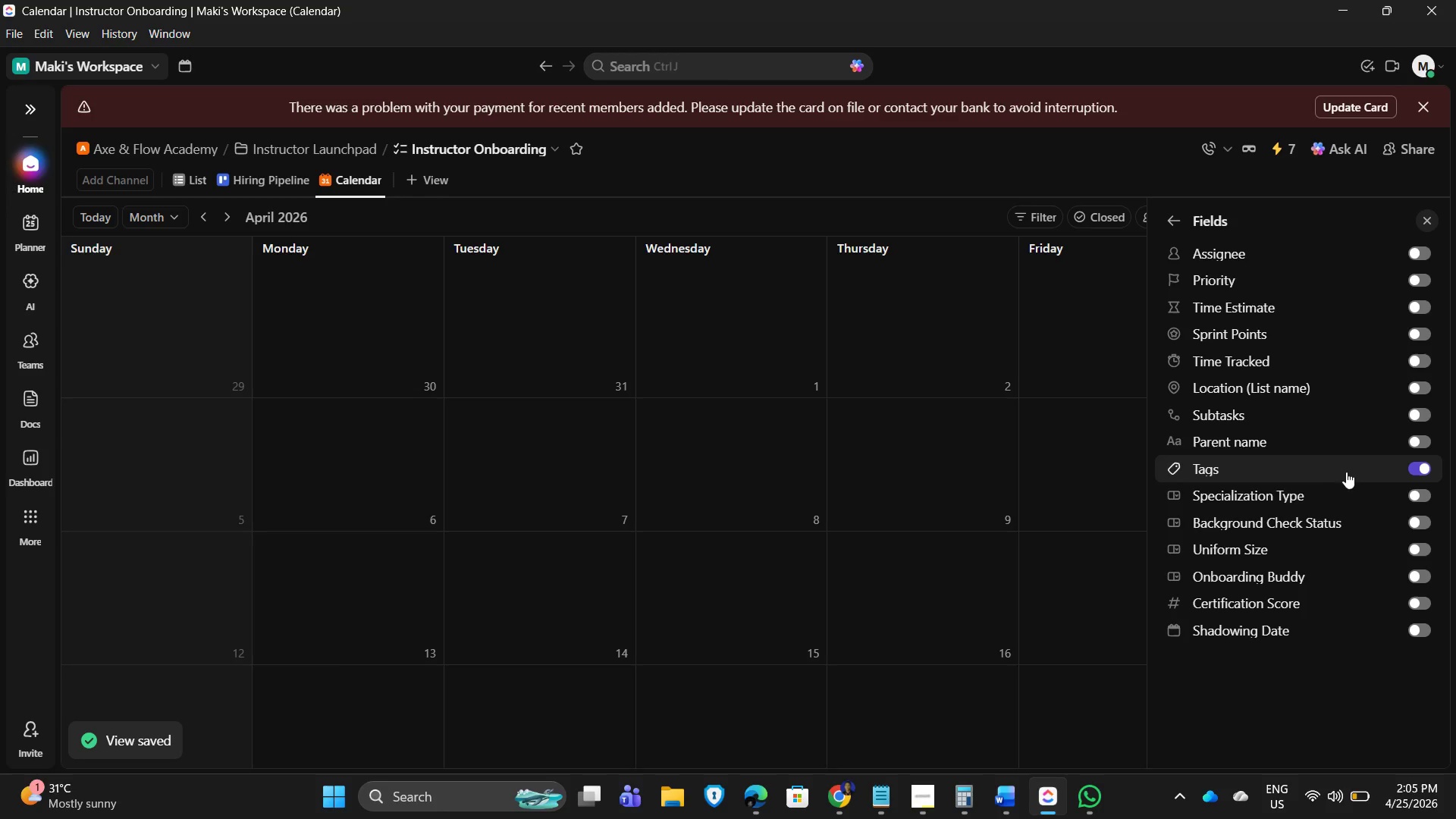 
left_click([1421, 491])
 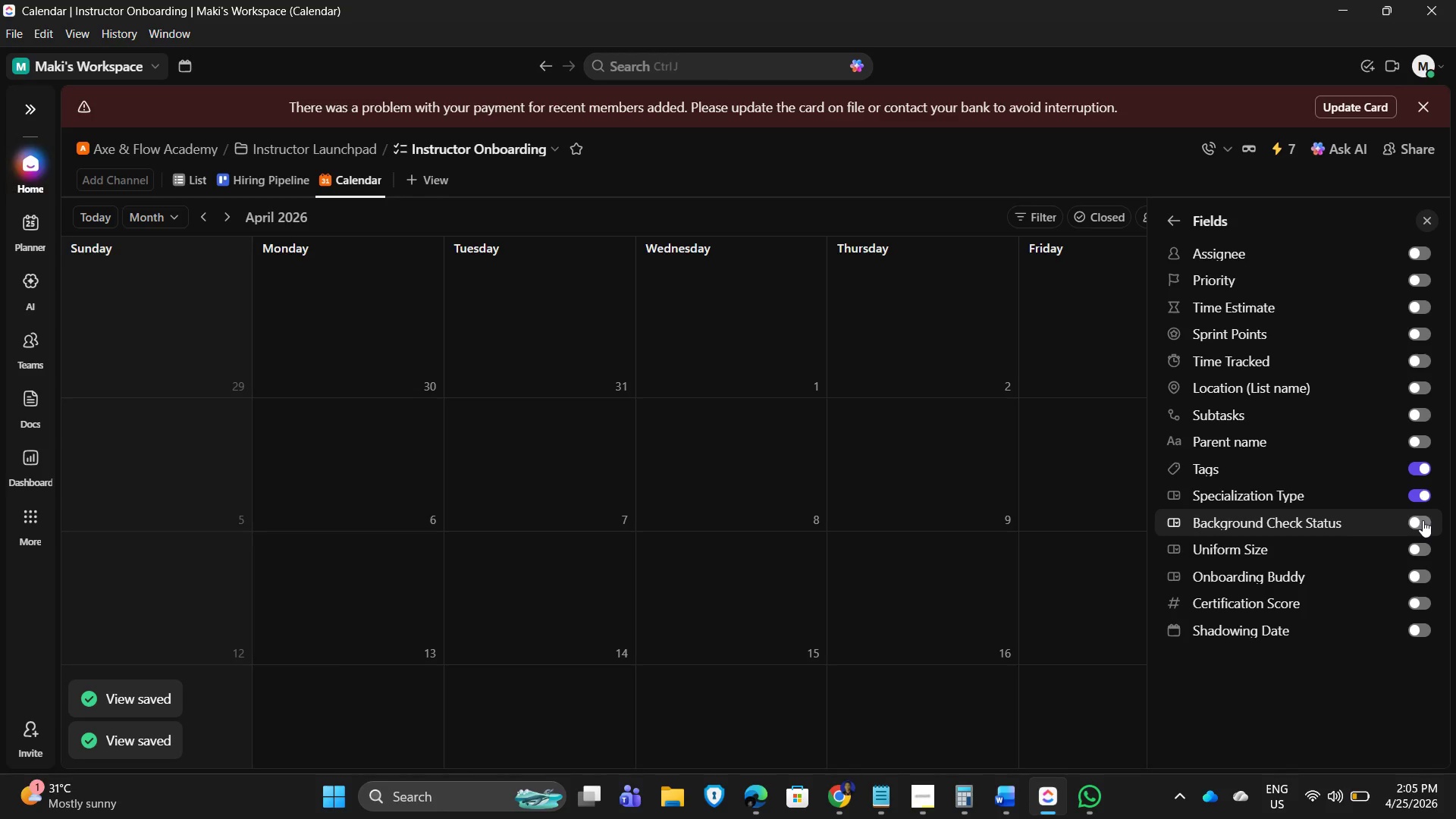 
left_click([1423, 520])
 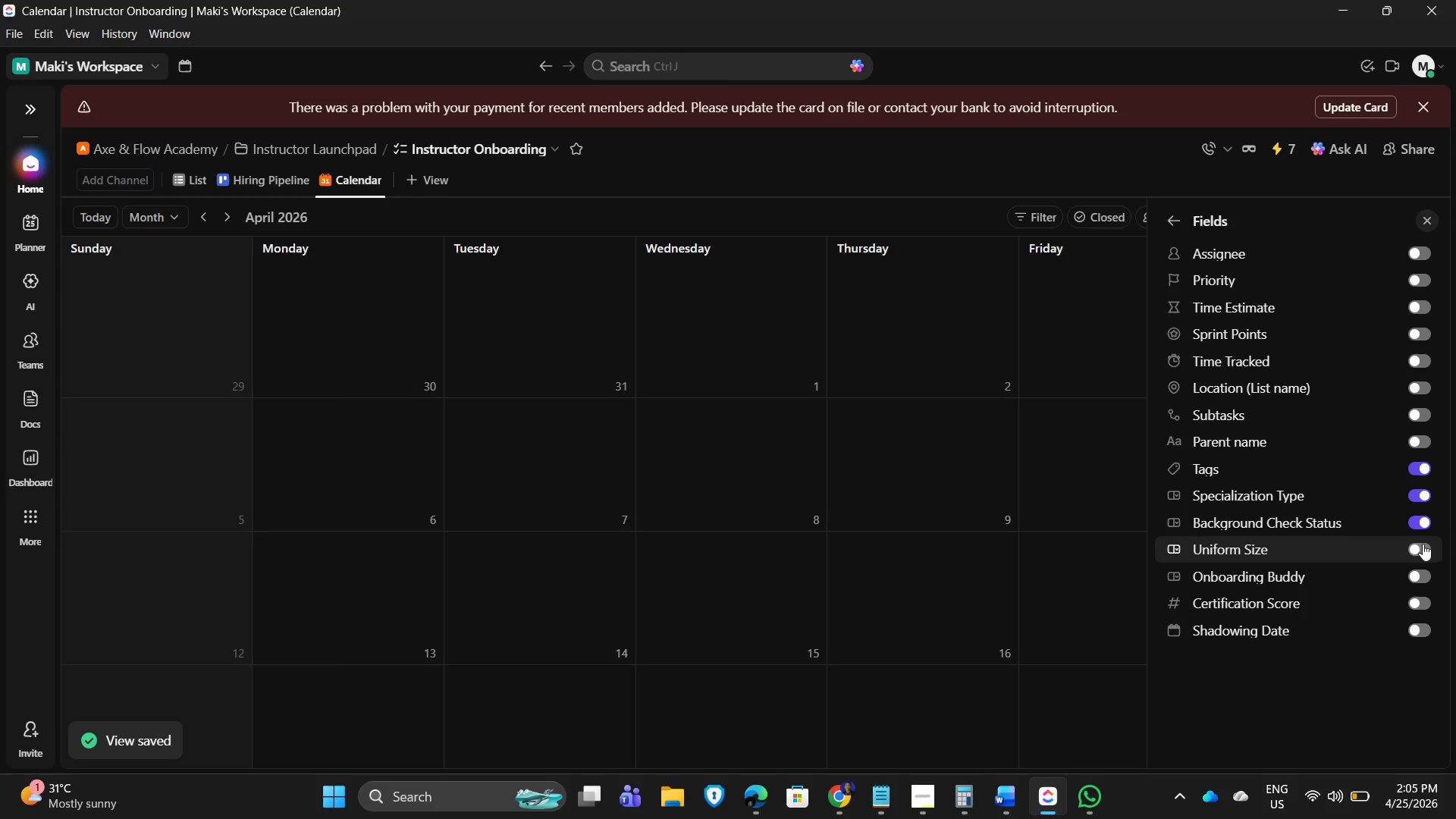 
left_click([1423, 547])
 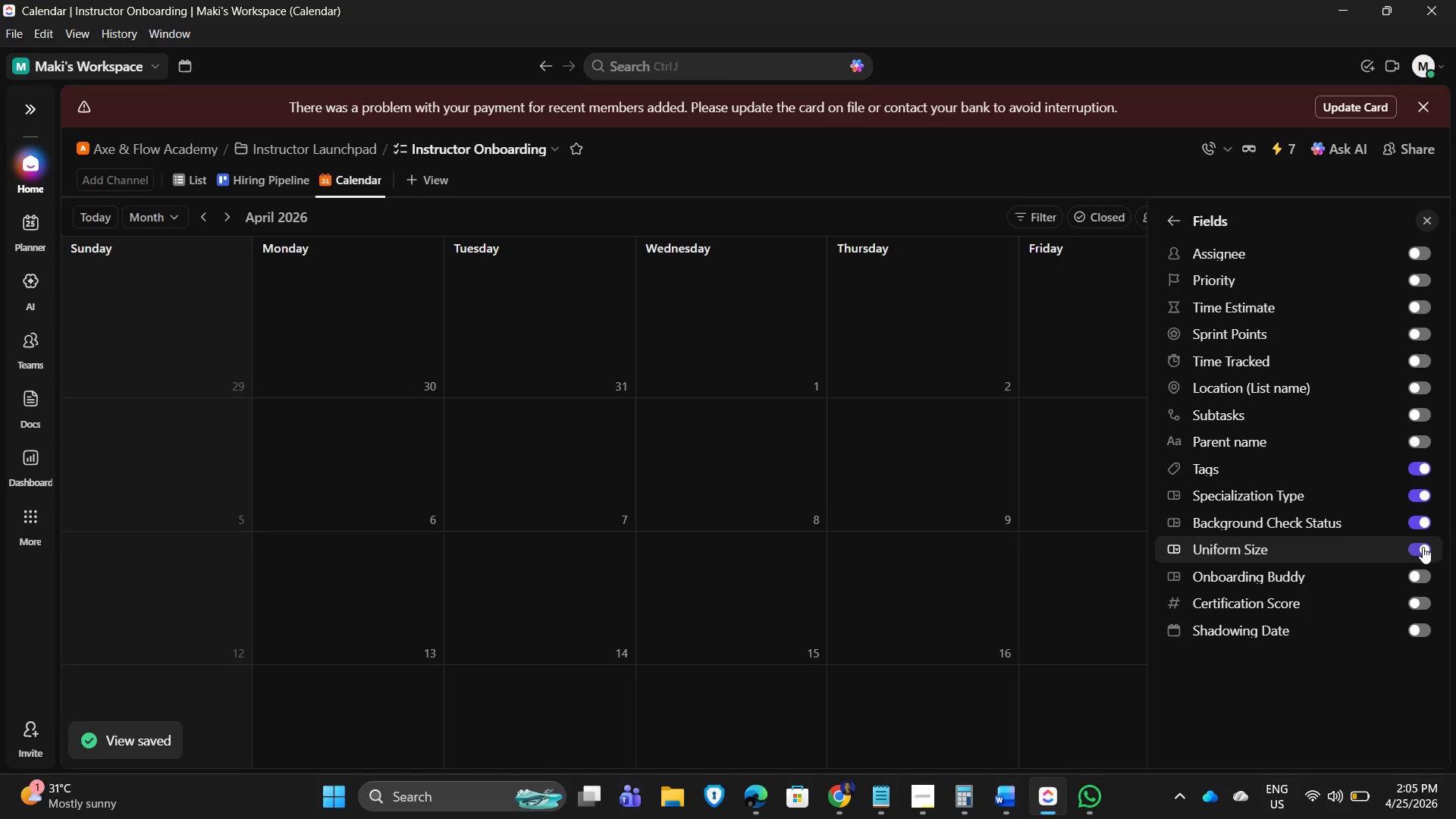 
left_click([1423, 547])
 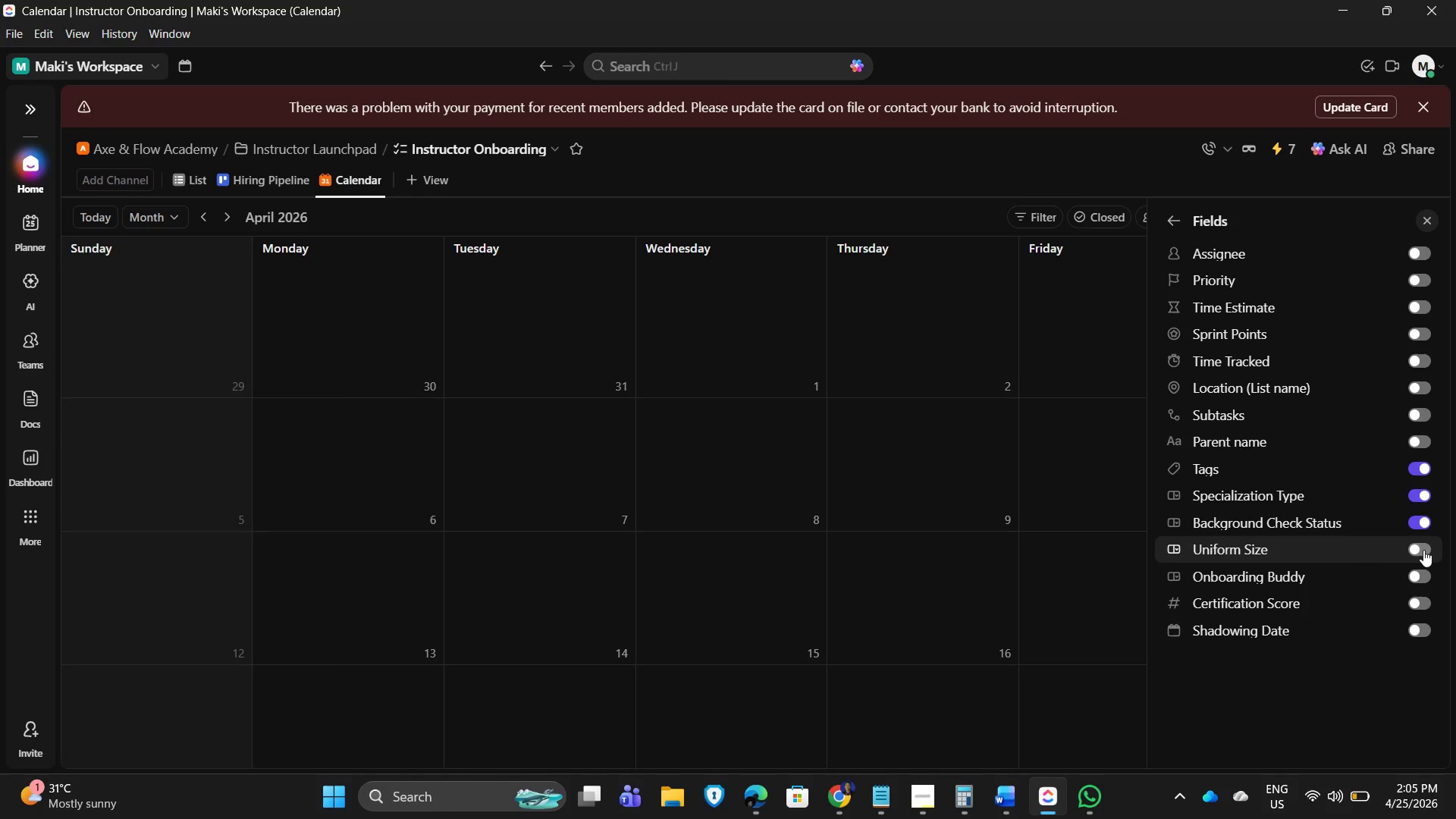 
wait(9.69)
 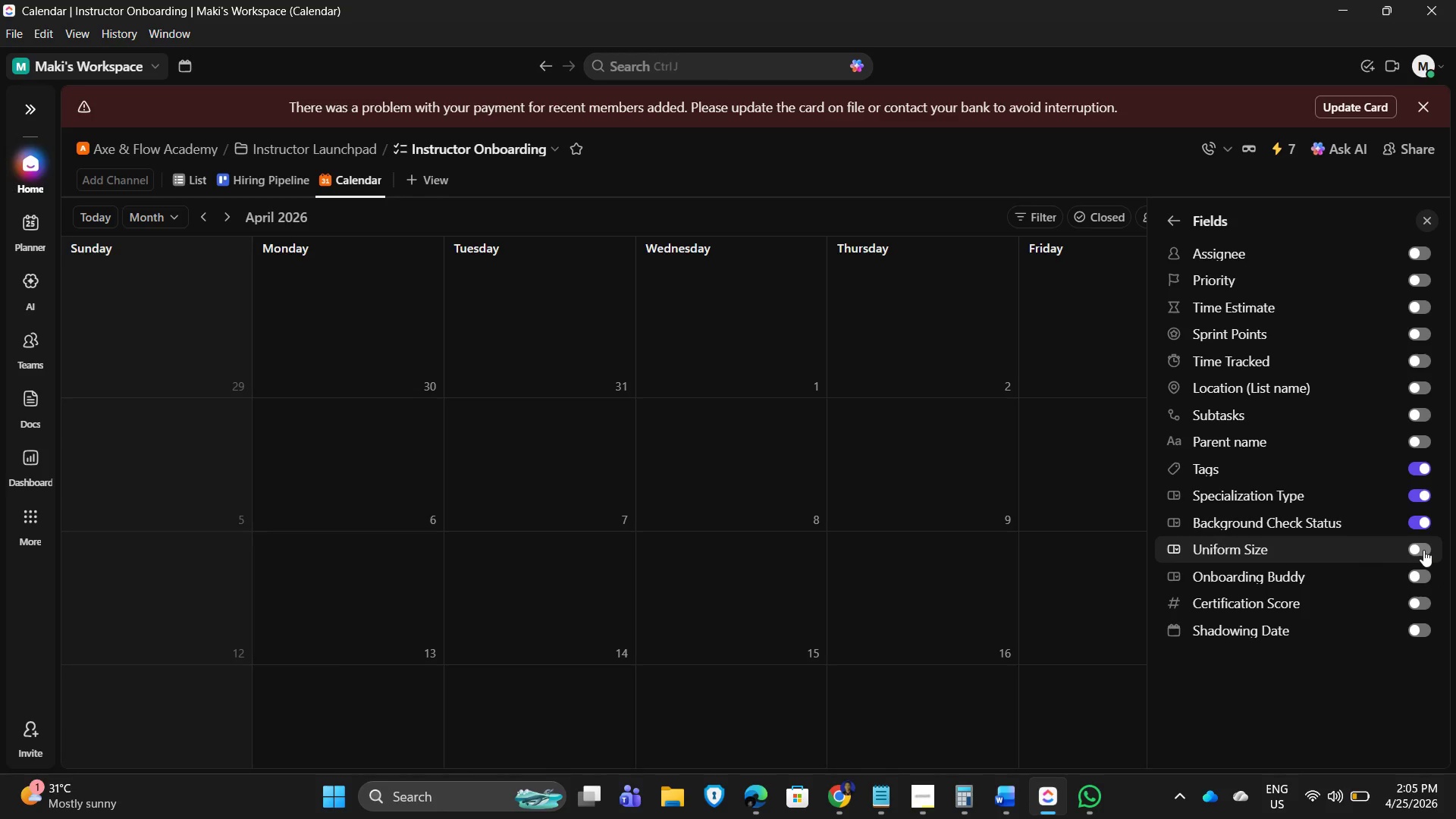 
left_click([1414, 604])
 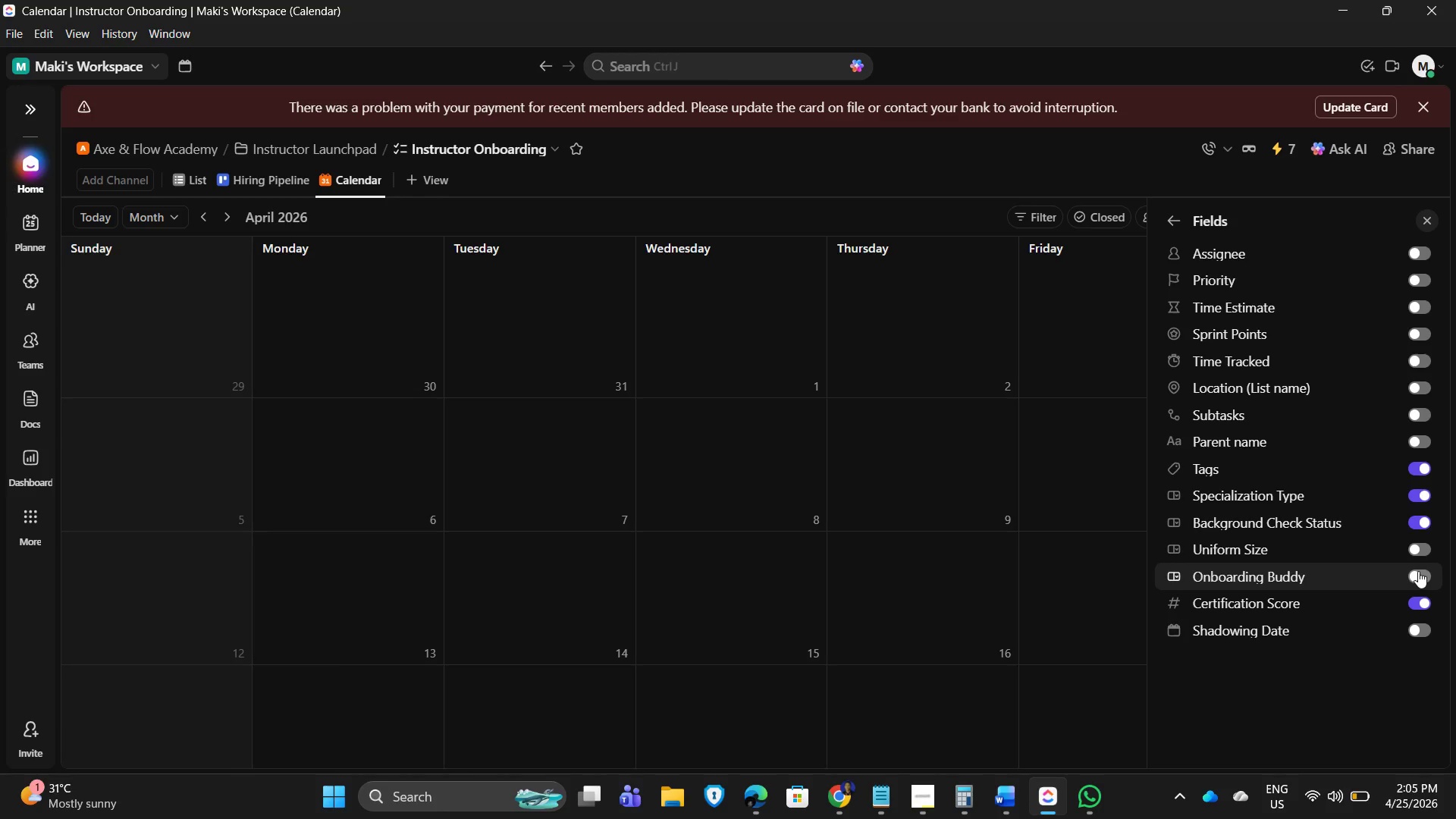 
left_click([1418, 571])
 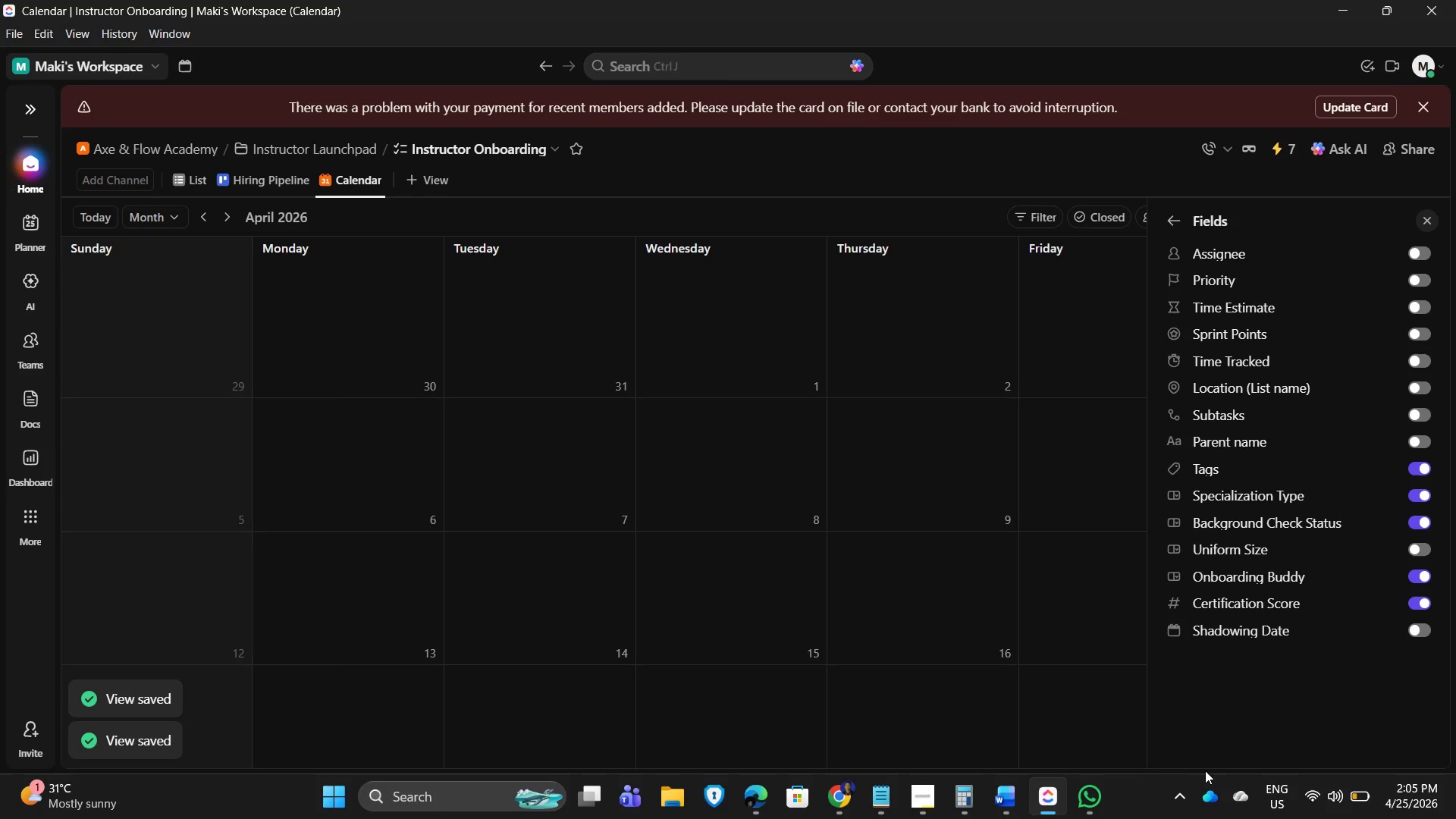 
left_click([1248, 738])
 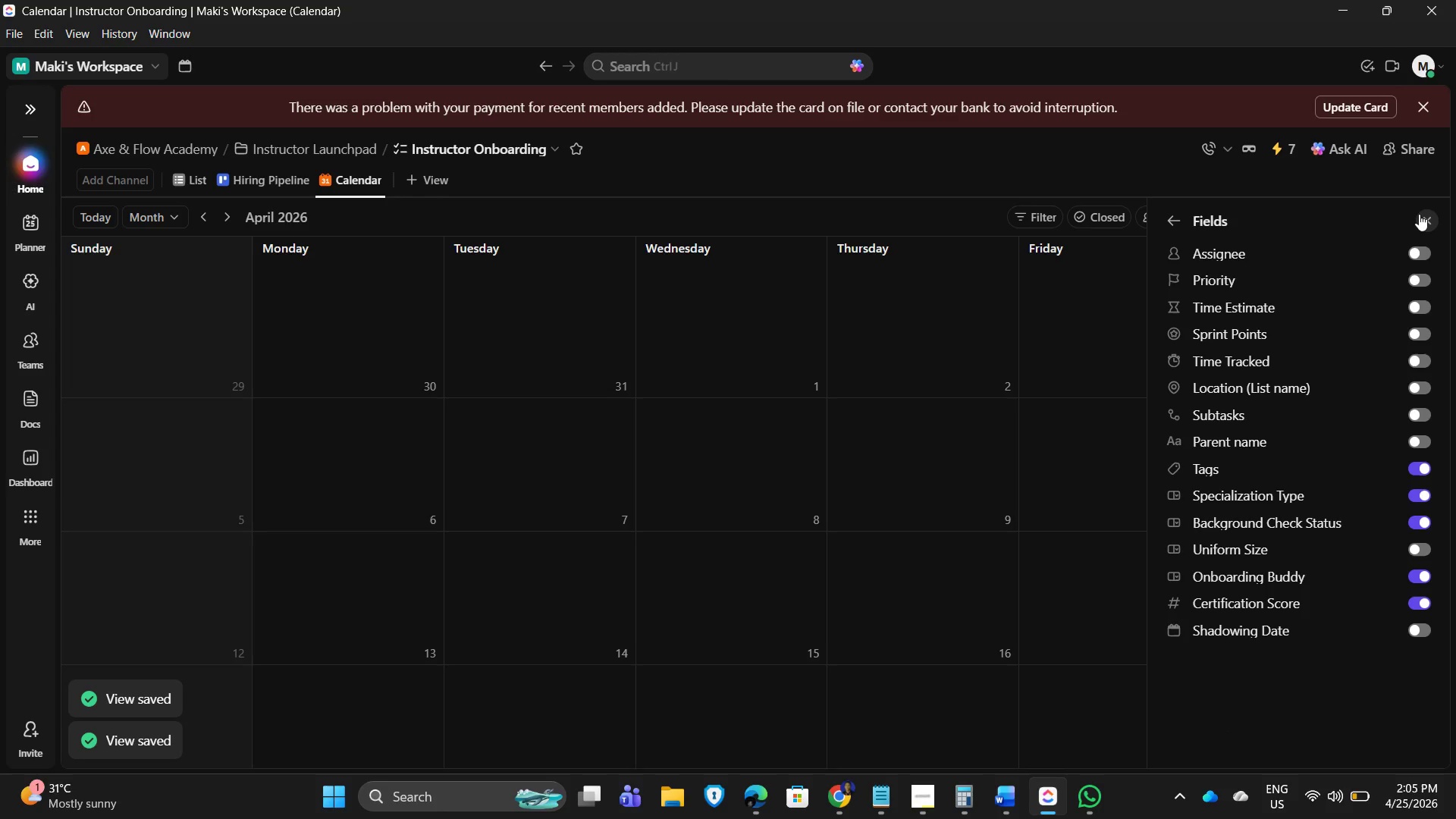 
left_click([1420, 214])
 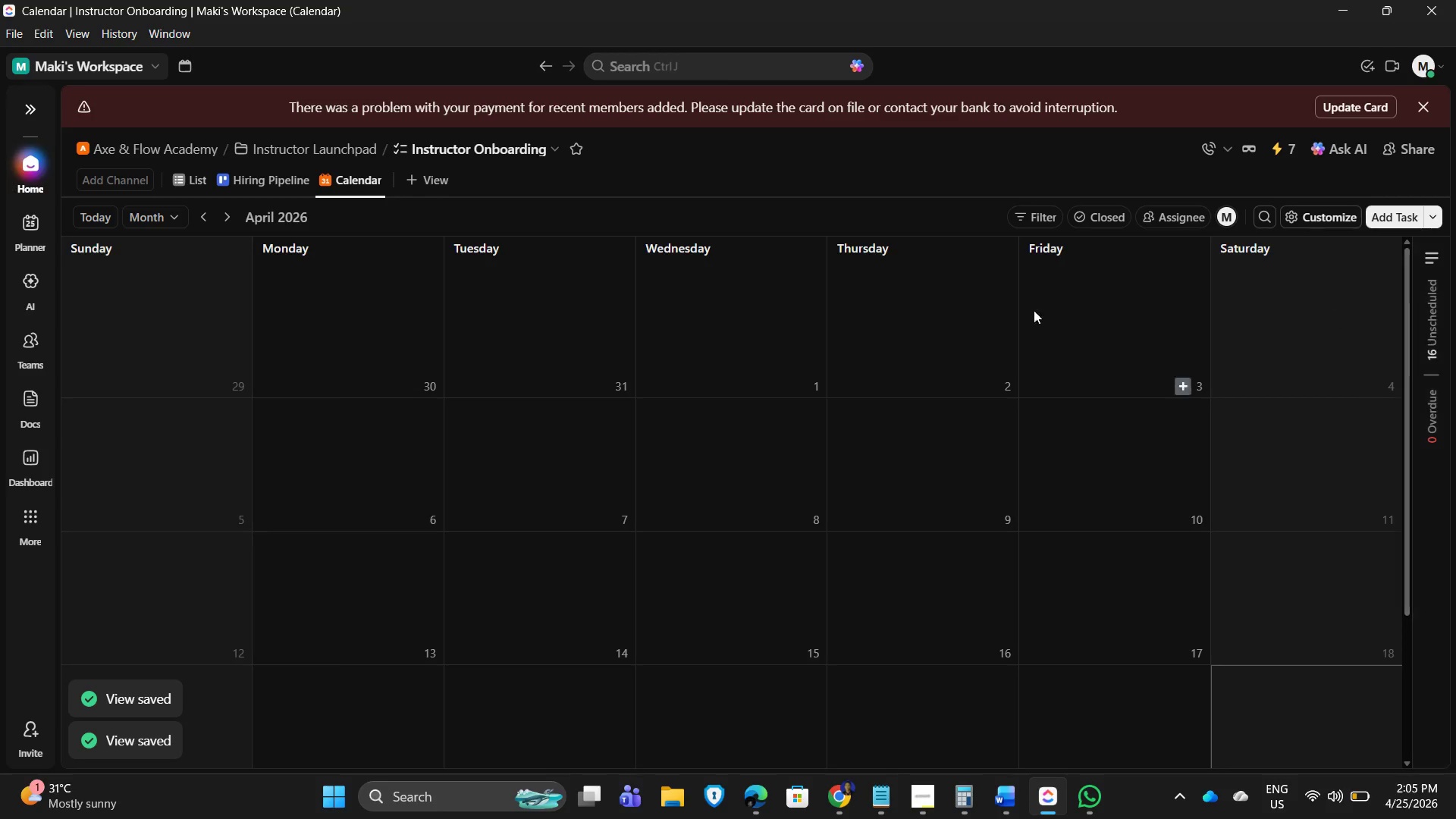 
scroll: coordinate [415, 447], scroll_direction: up, amount: 9.0
 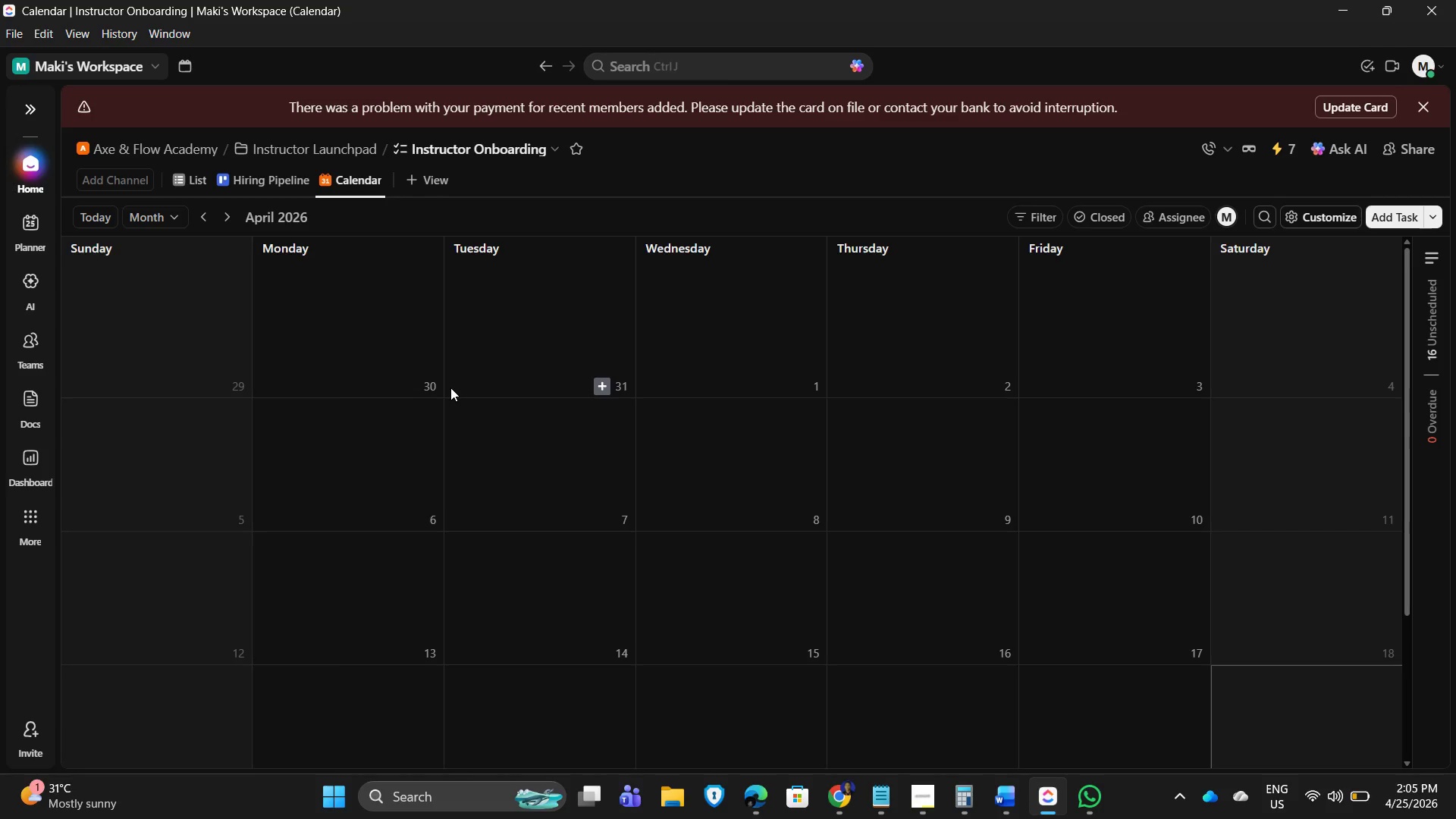 
wait(6.47)
 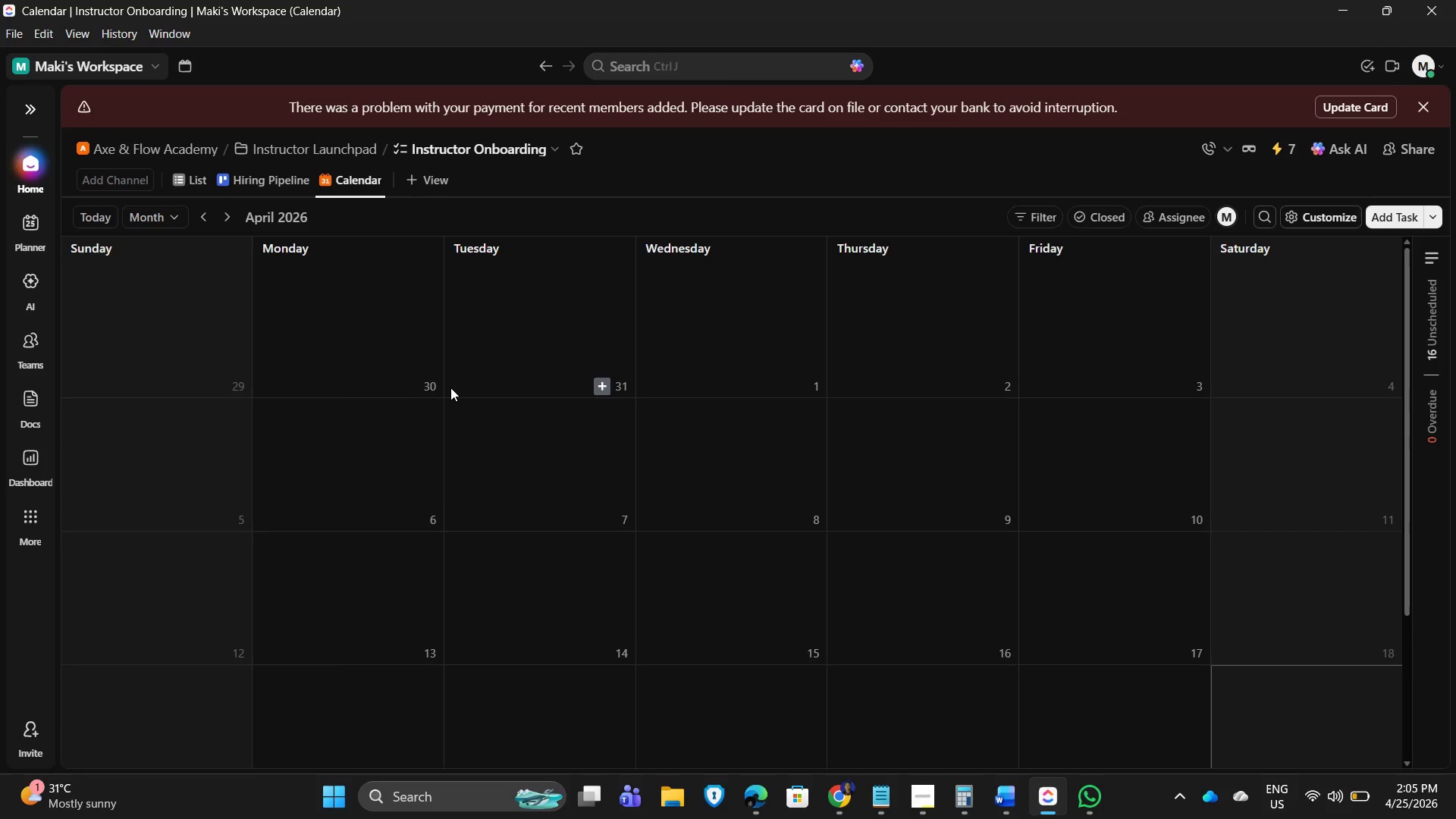 
scroll: coordinate [443, 413], scroll_direction: down, amount: 2.0
 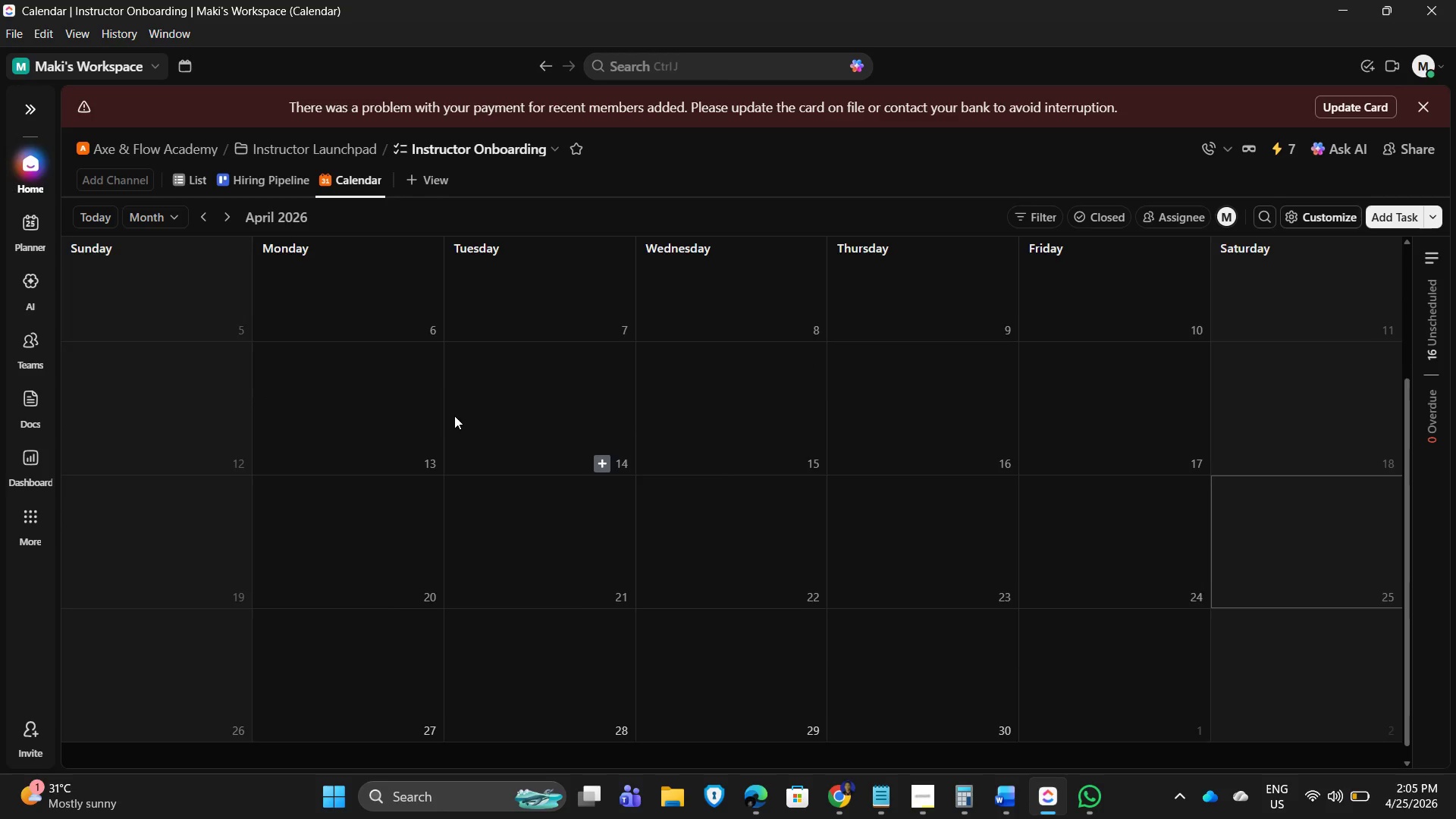 
scroll: coordinate [454, 416], scroll_direction: up, amount: 2.0
 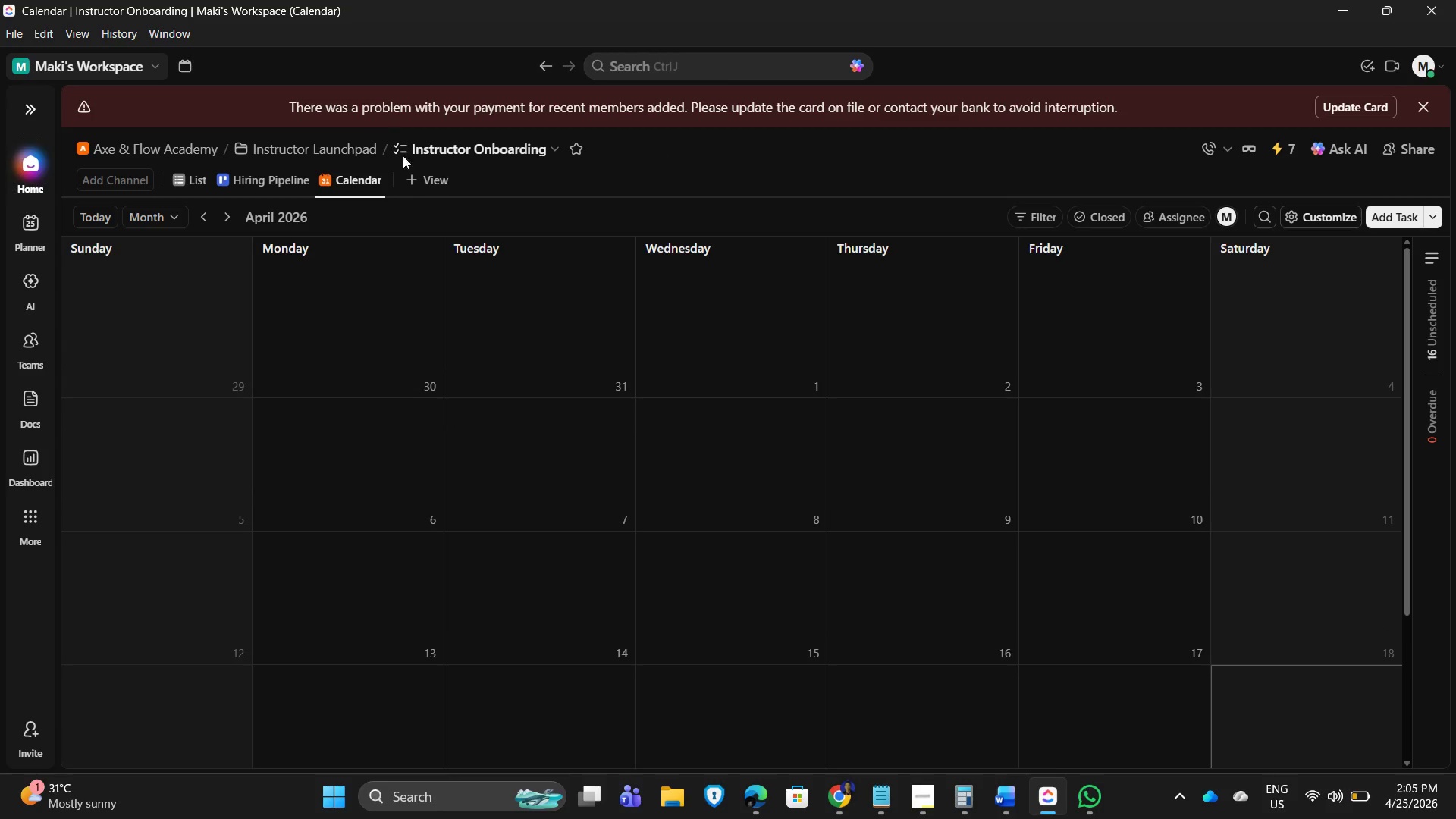 
left_click([356, 182])
 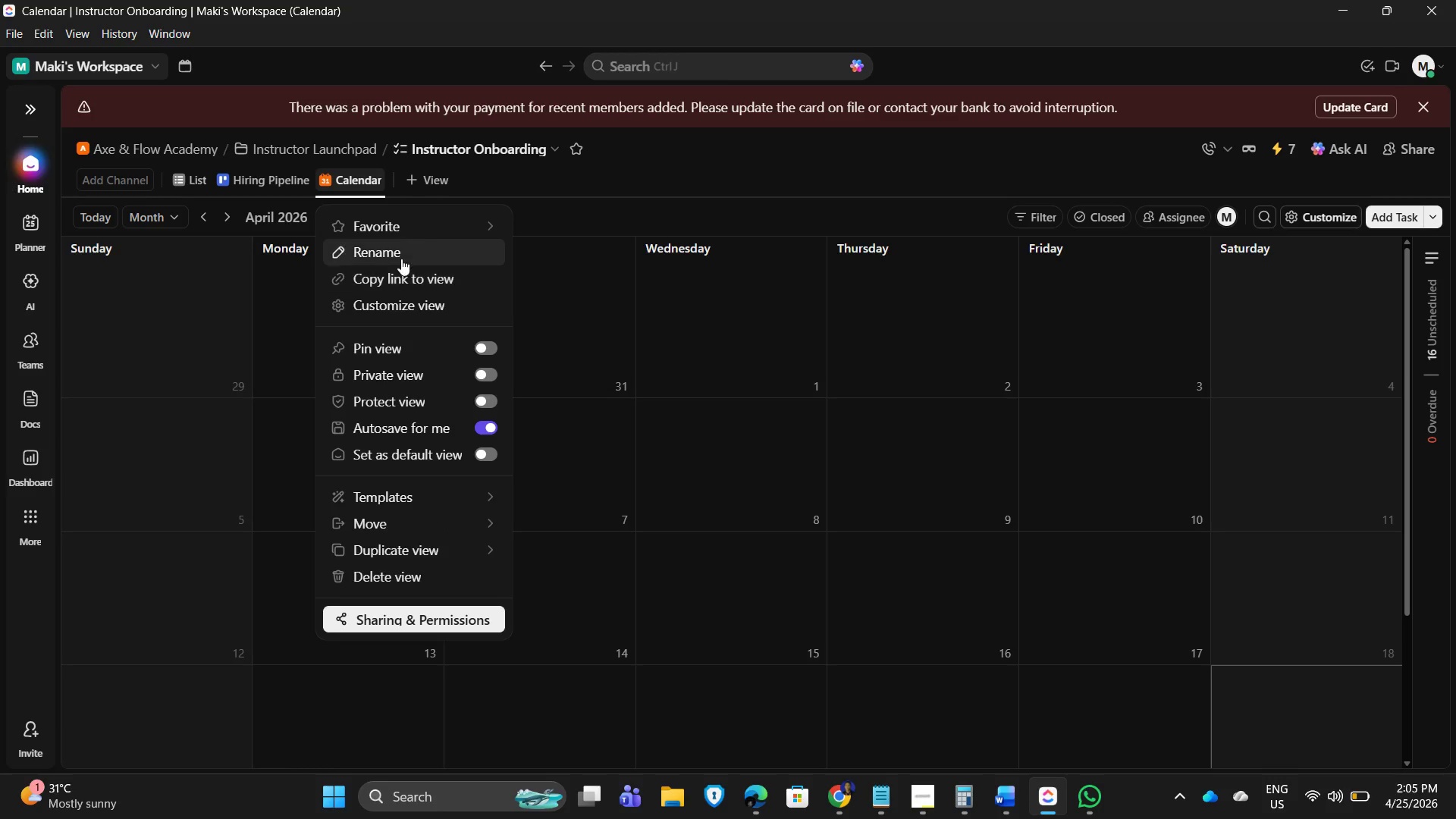 
left_click([400, 253])
 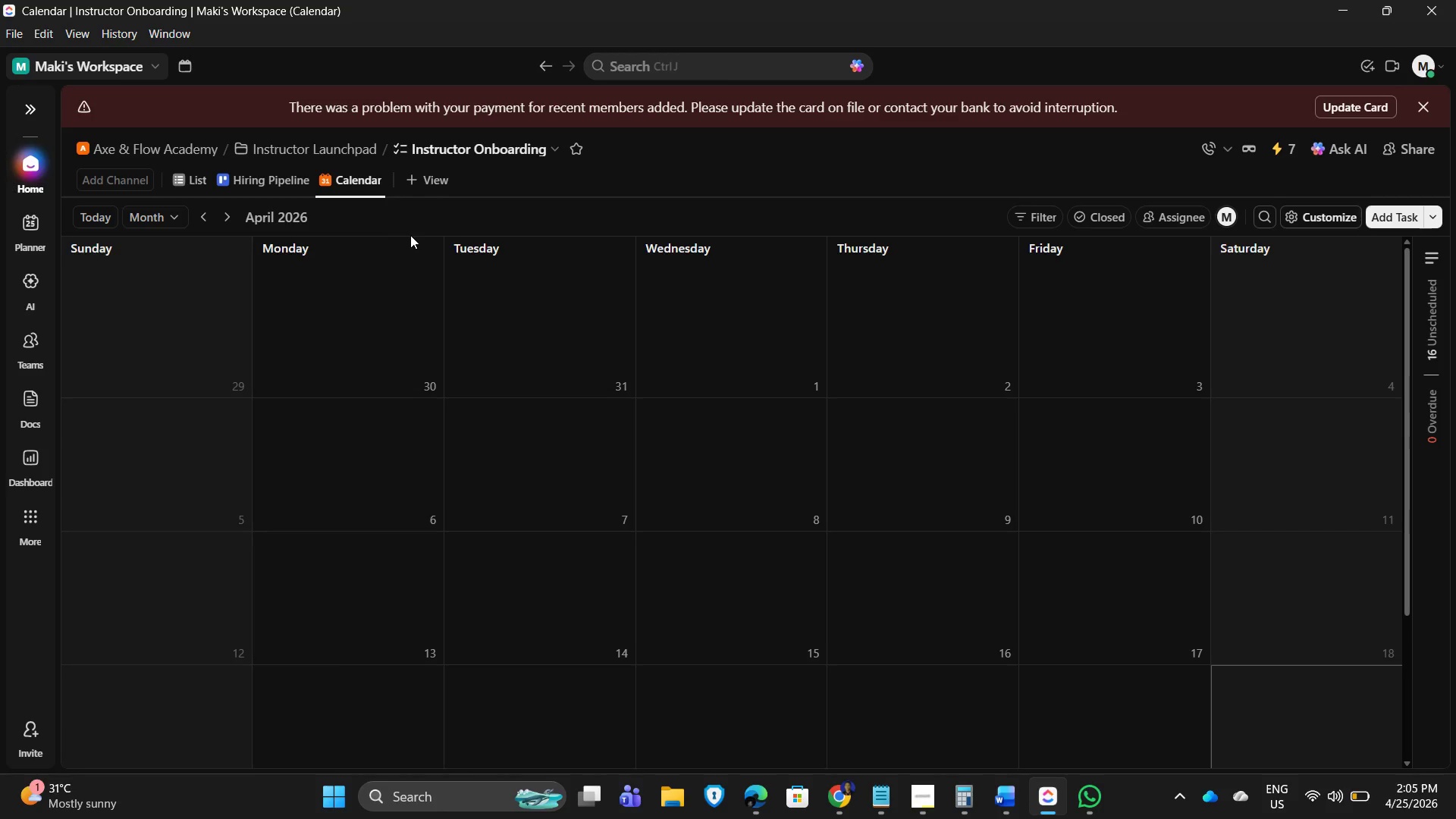 
wait(8.27)
 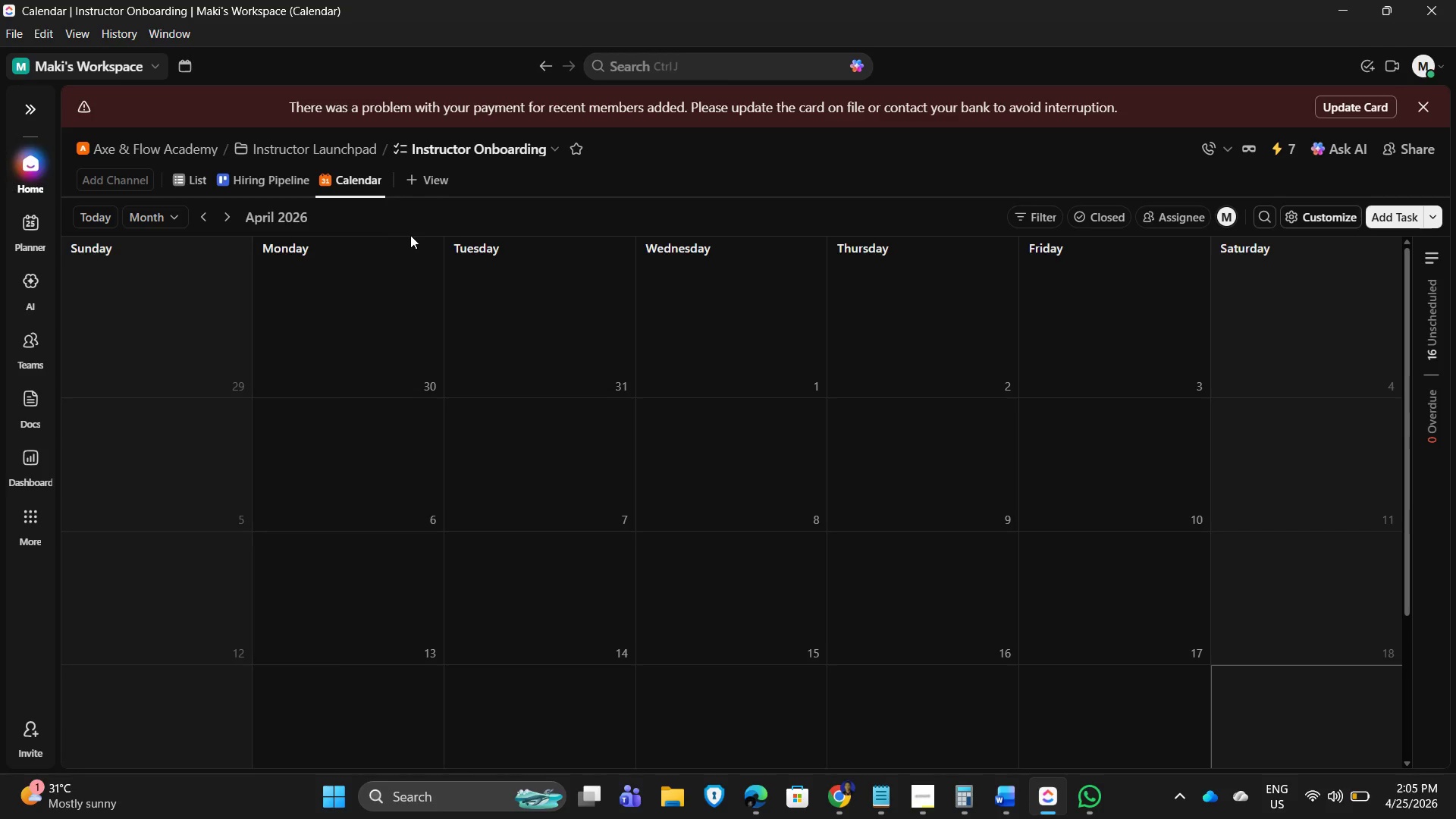 
hold_key(key=Backspace, duration=0.92)
 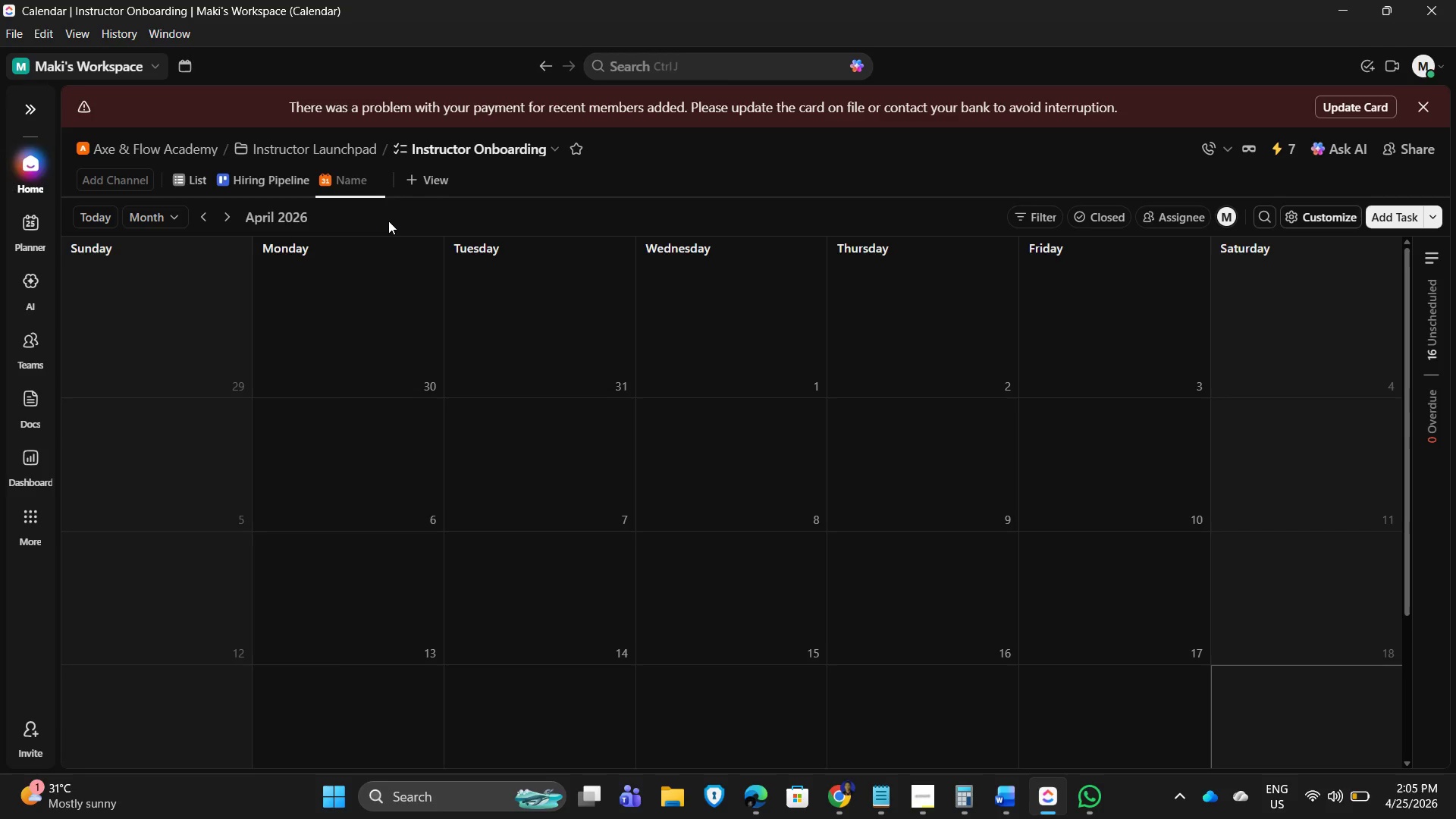 
type(Training Schedue)
key(Backspace)
type(le)
 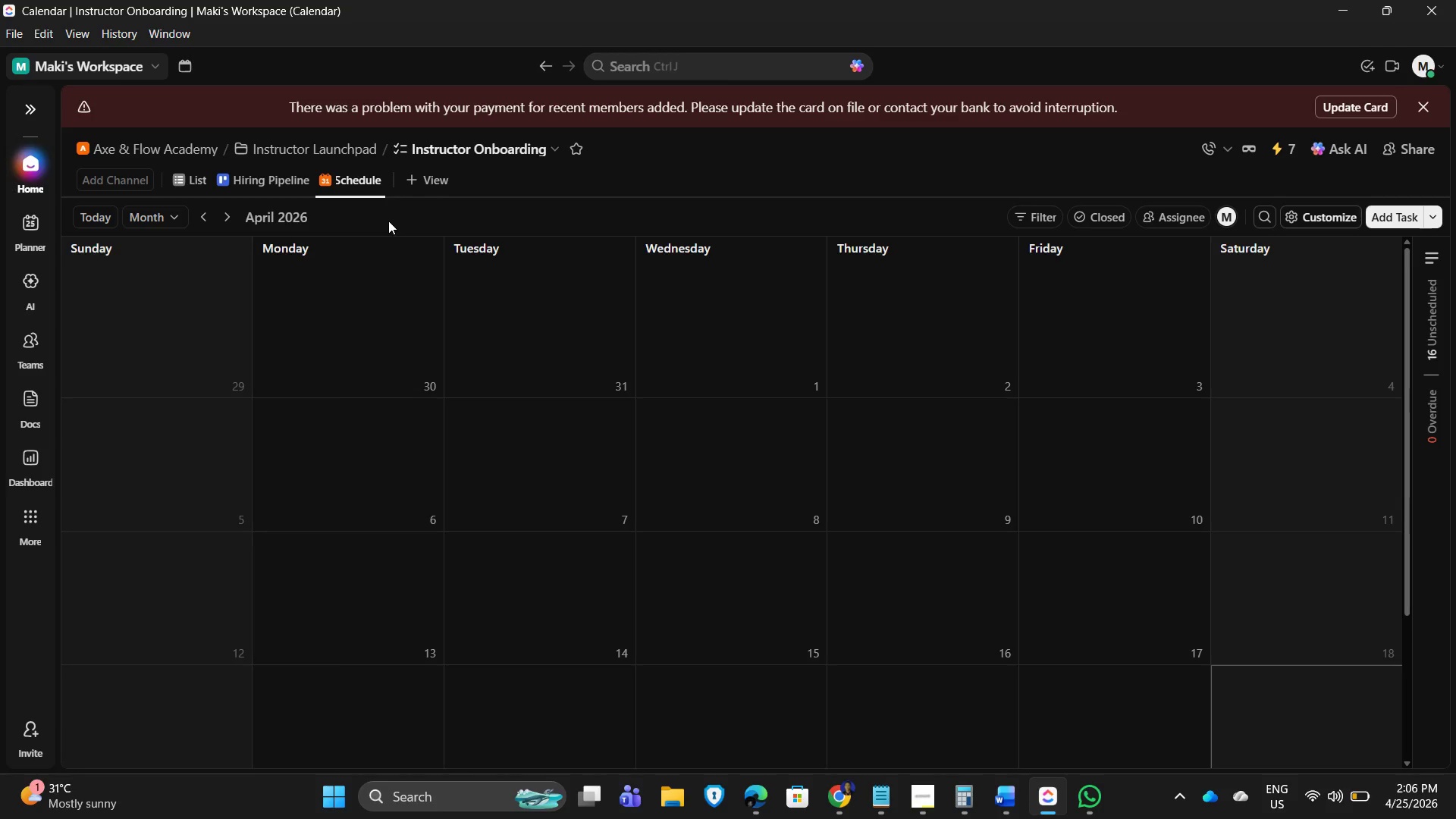 
wait(5.19)
 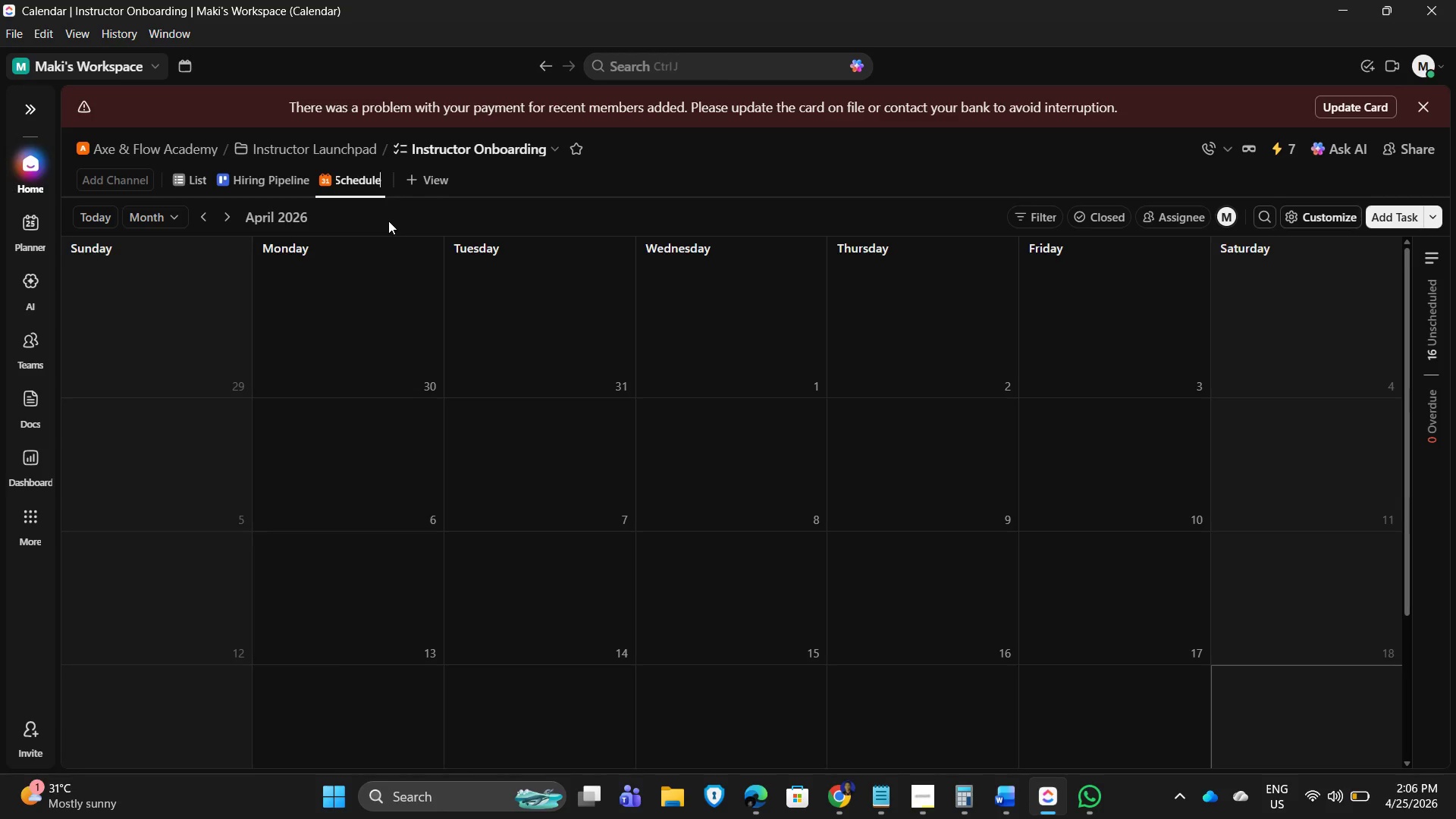 
type( Tracker)
 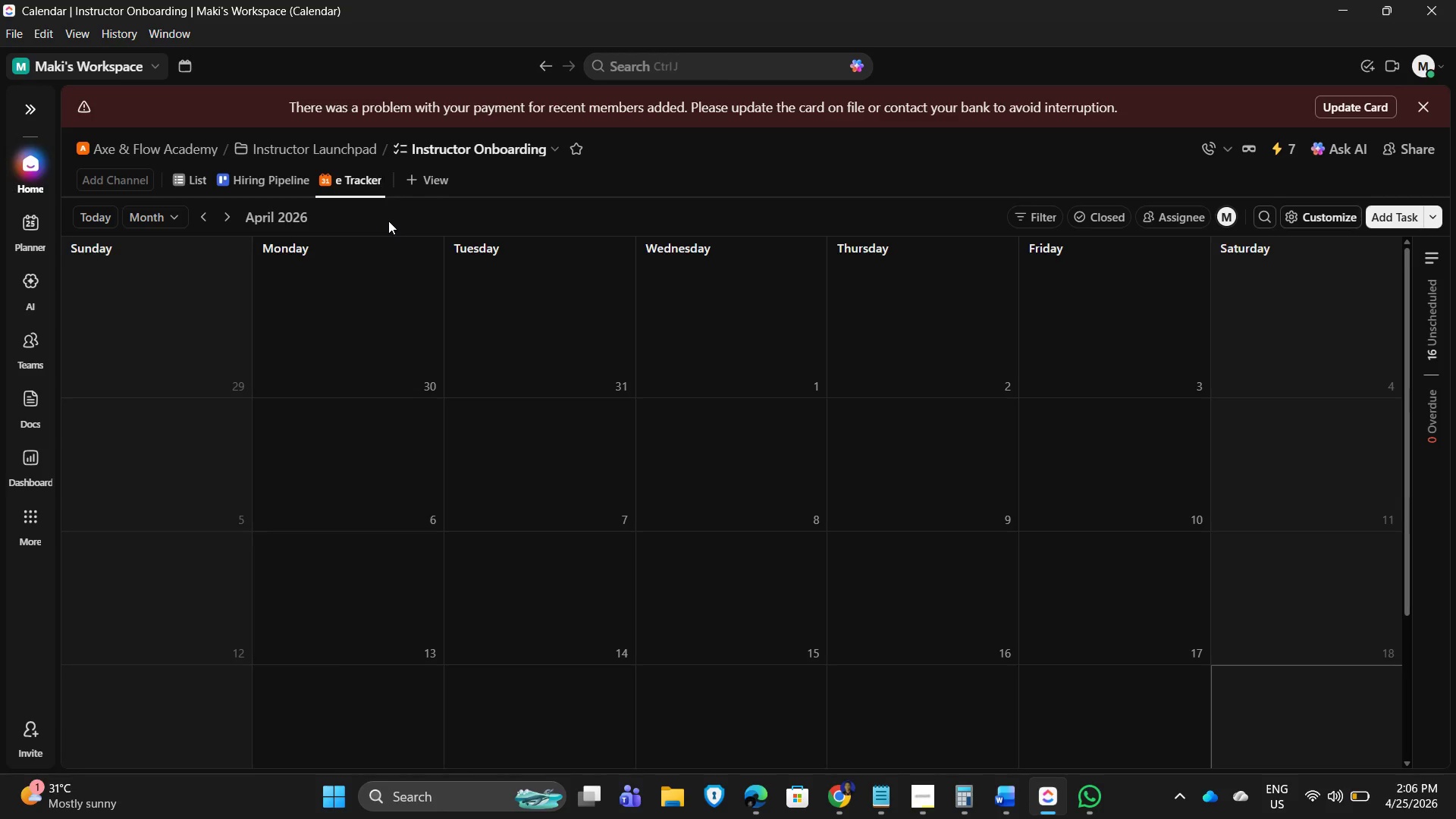 
key(Enter)
 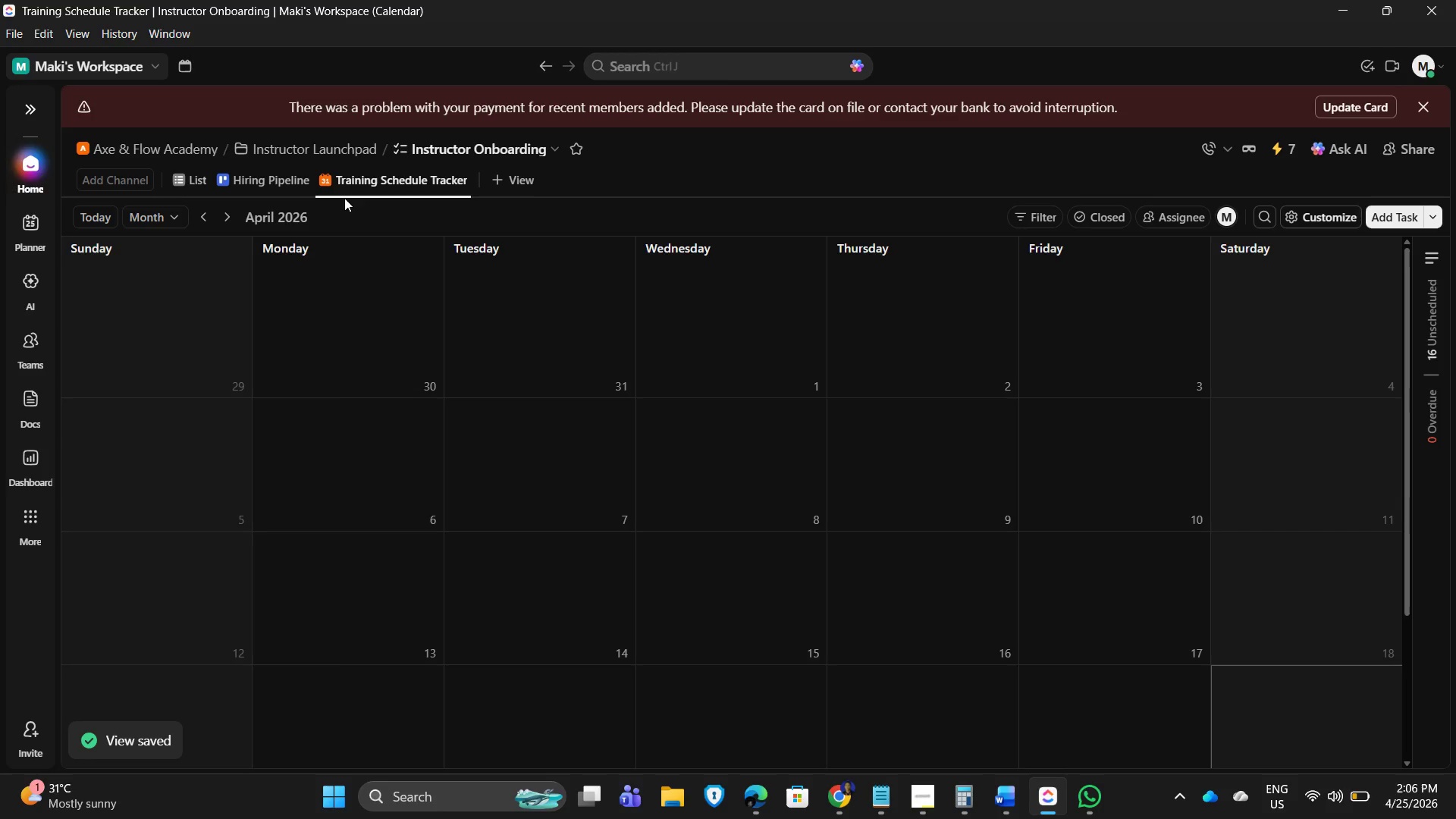 
wait(6.67)
 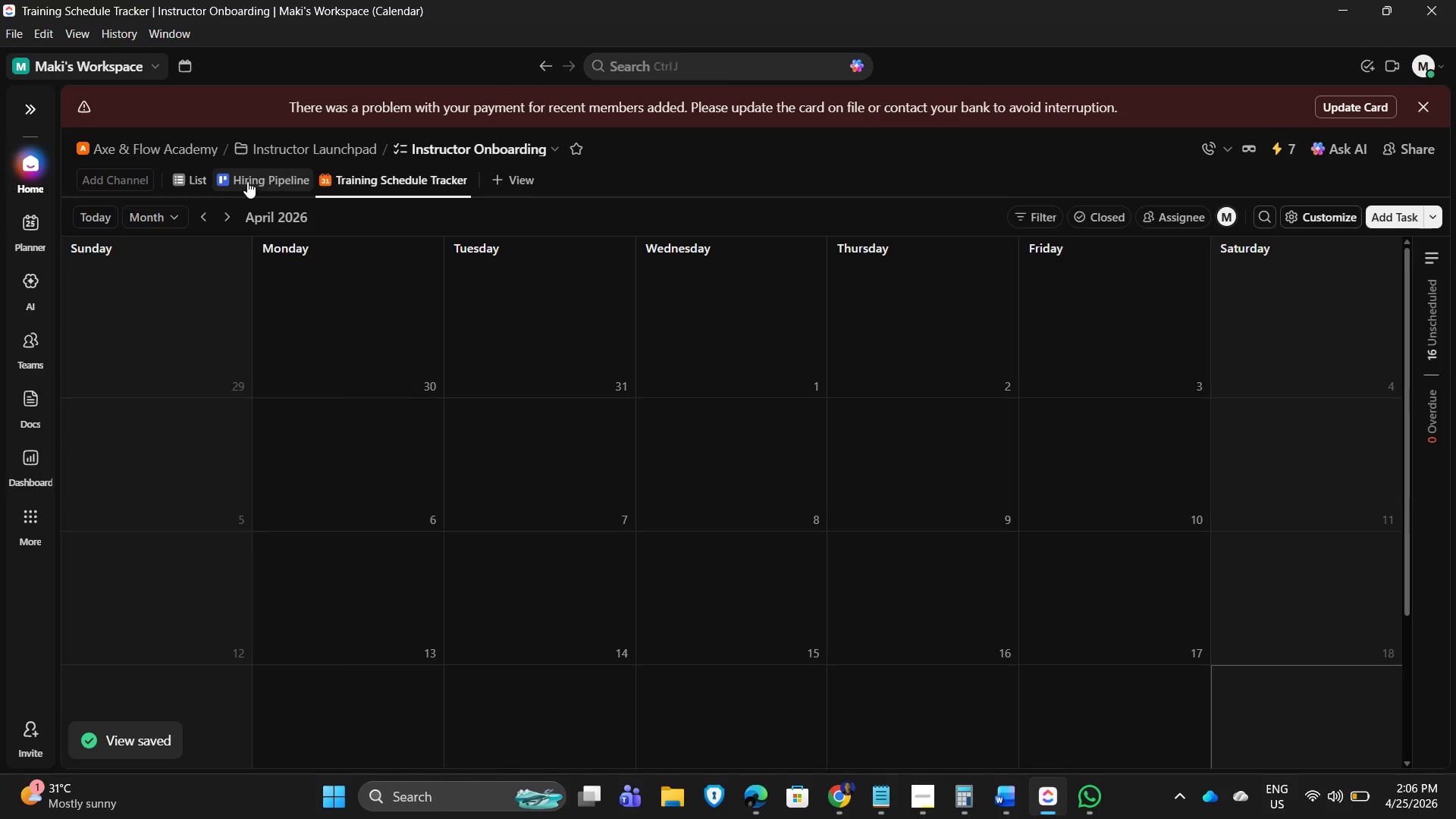 
left_click([811, 166])
 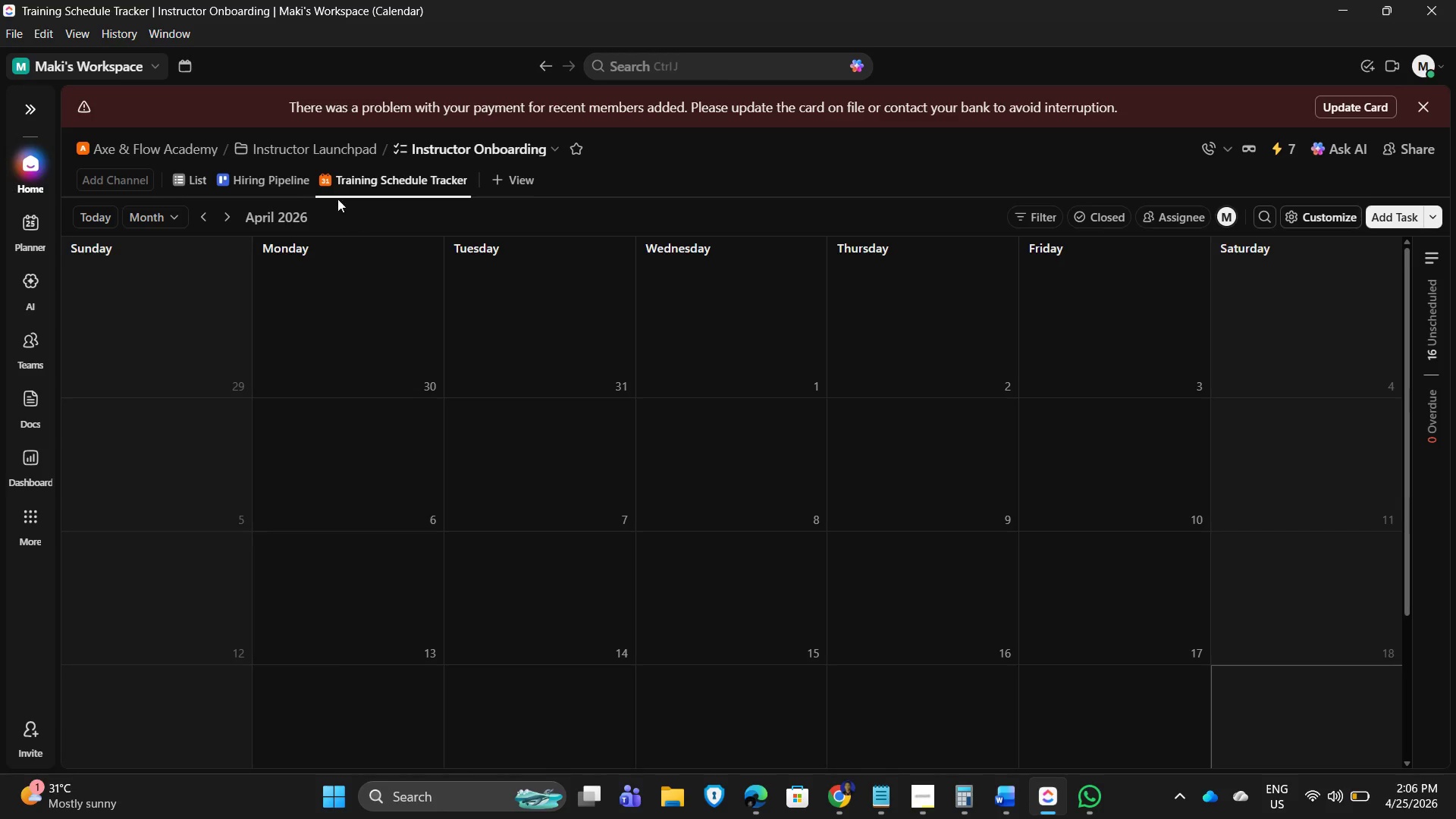 
left_click([262, 179])
 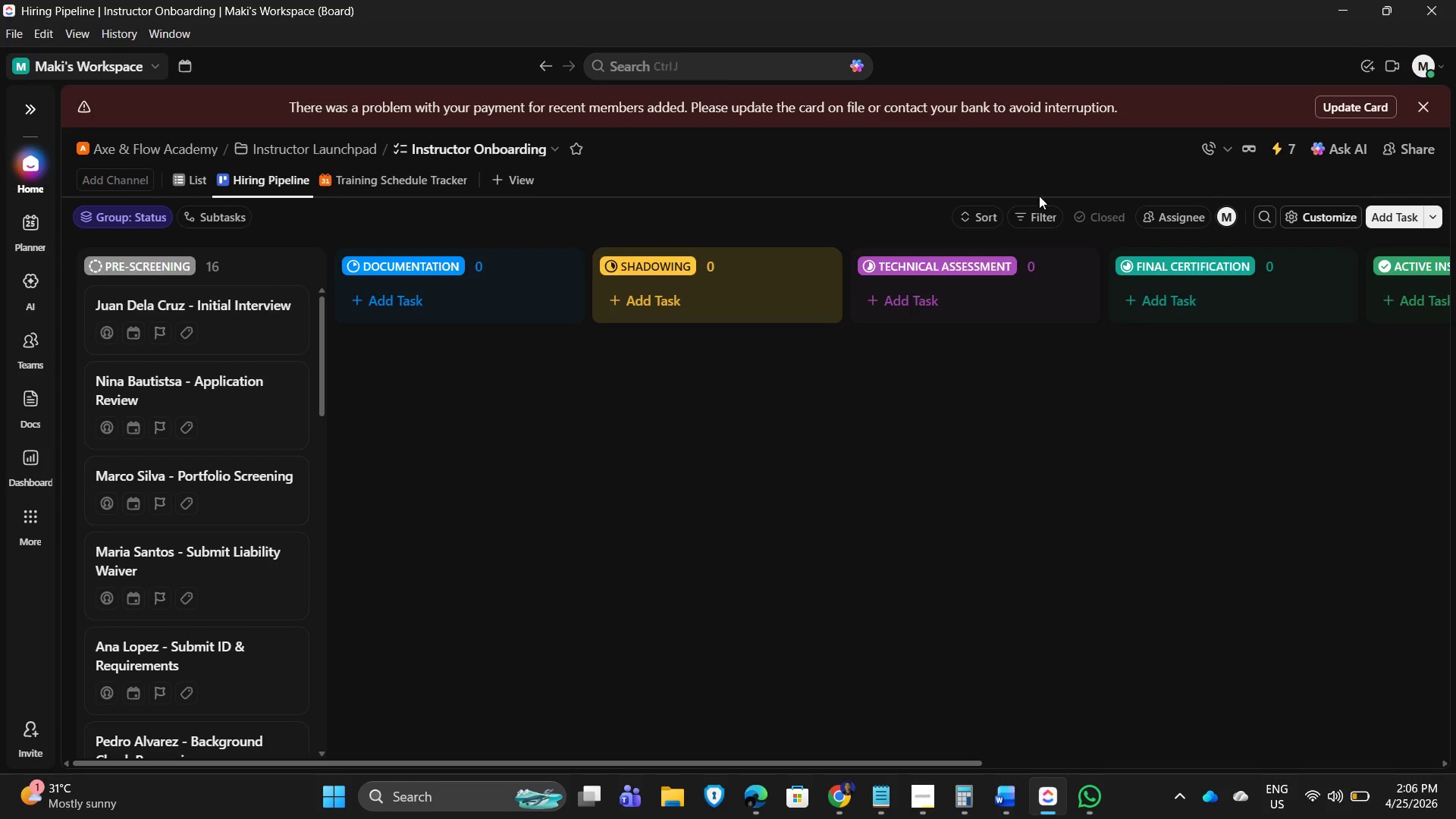 
left_click([199, 177])